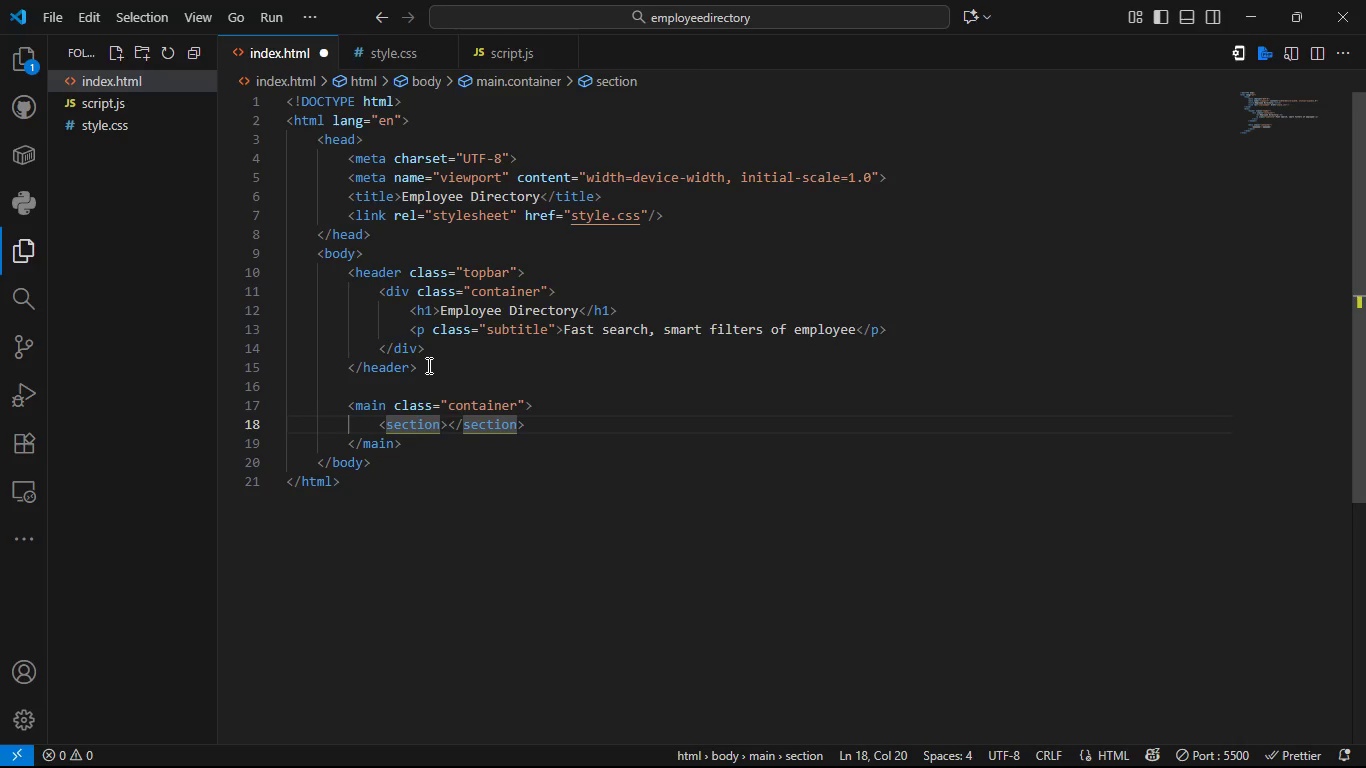 
key(ArrowRight)
 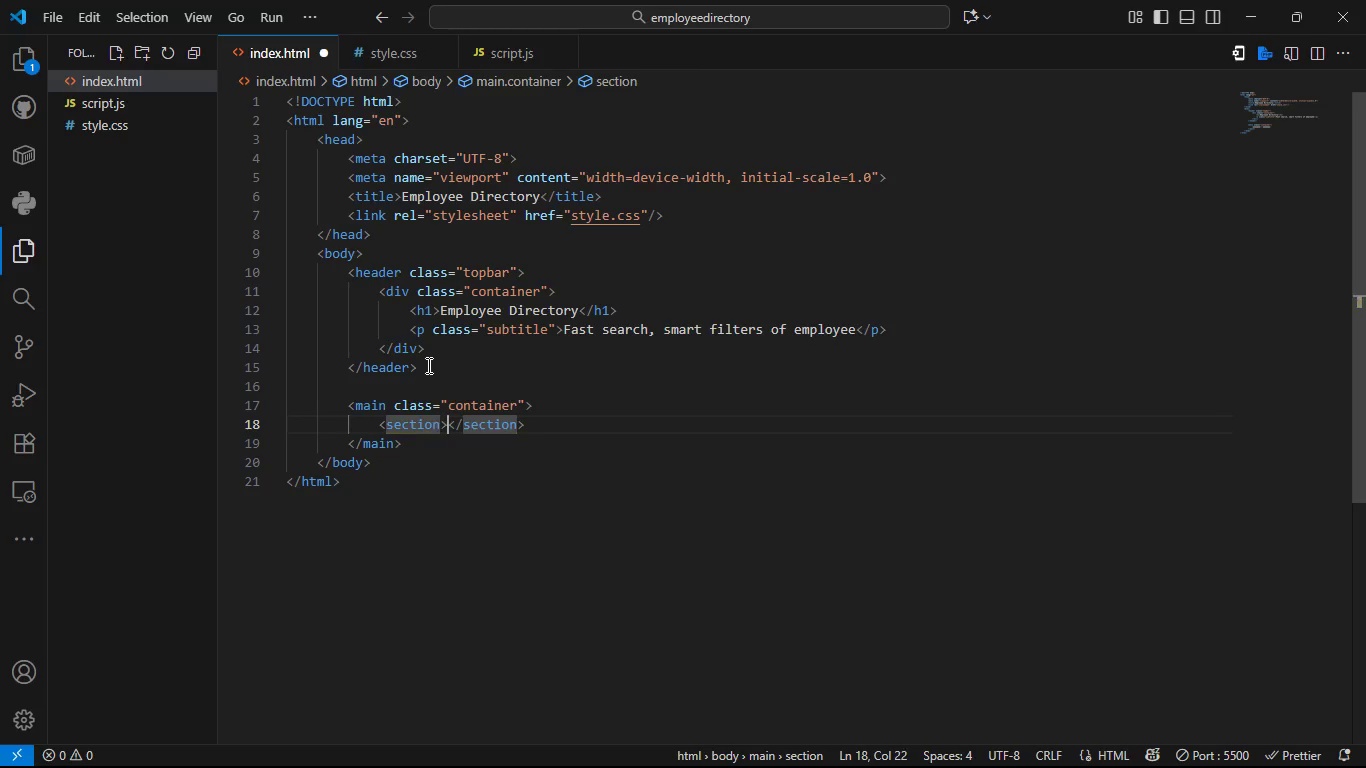 
key(ArrowRight)
 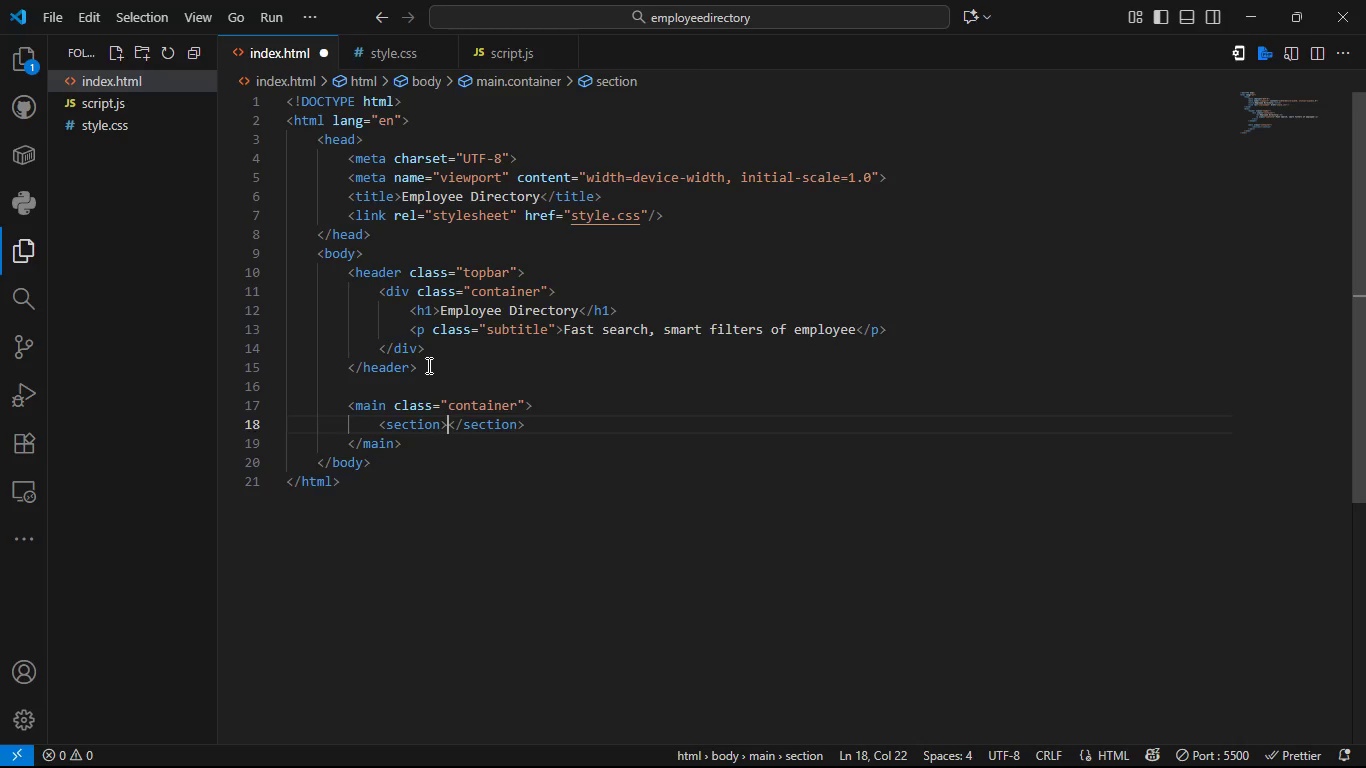 
key(Enter)
 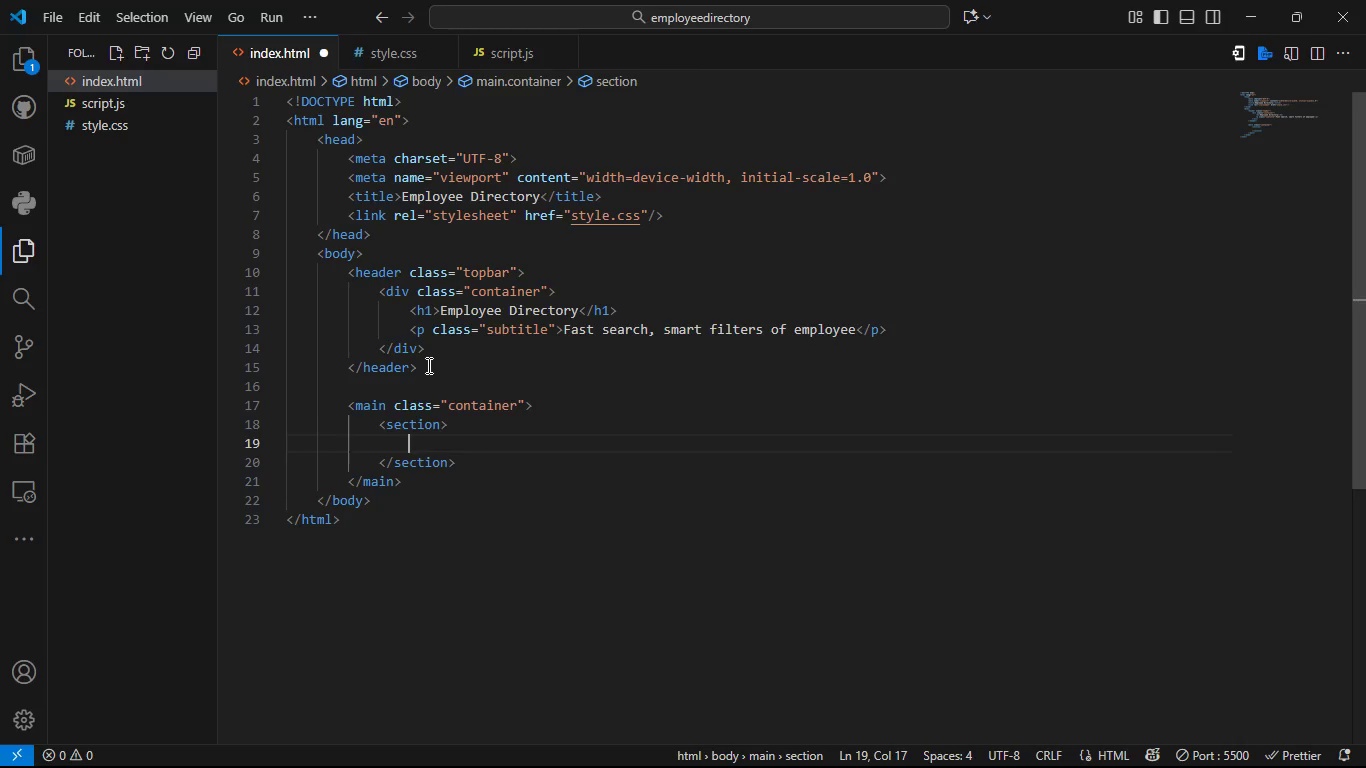 
key(ArrowUp)
 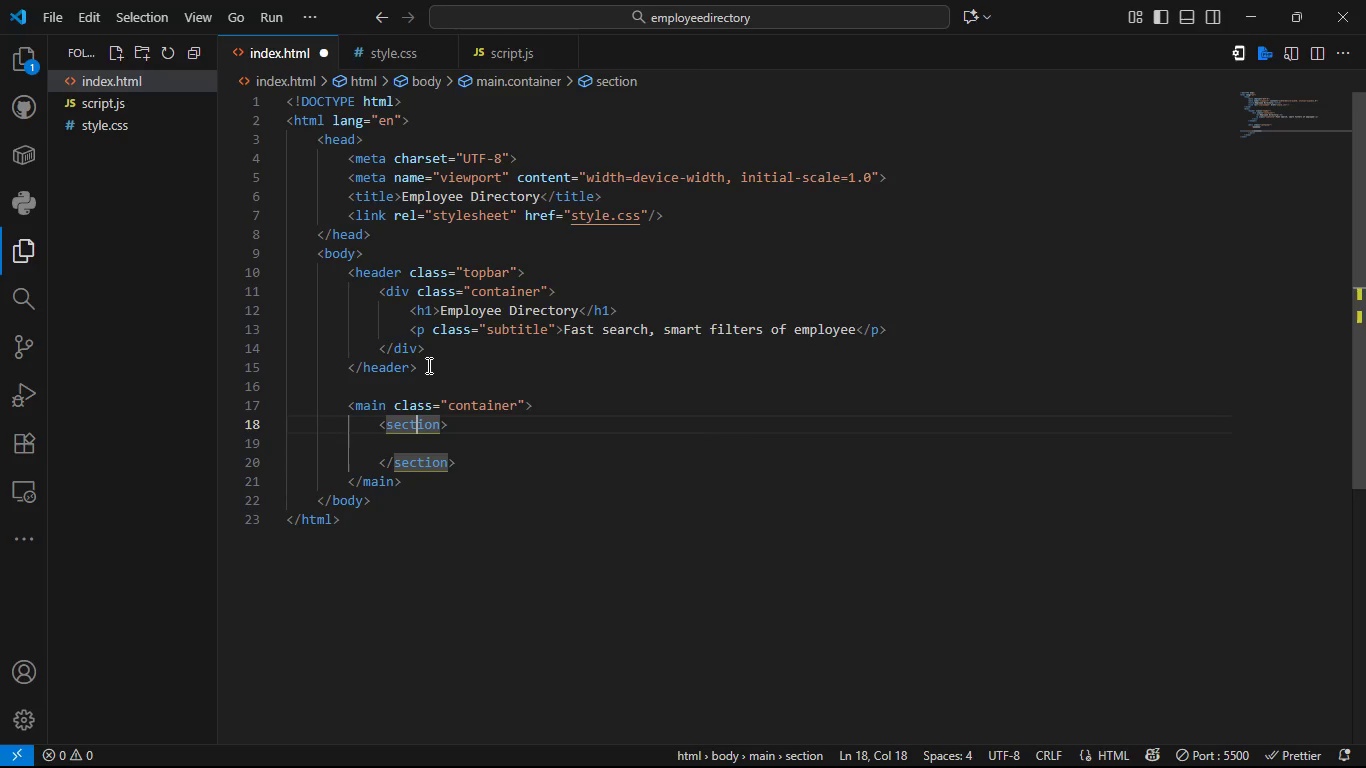 
key(ArrowRight)
 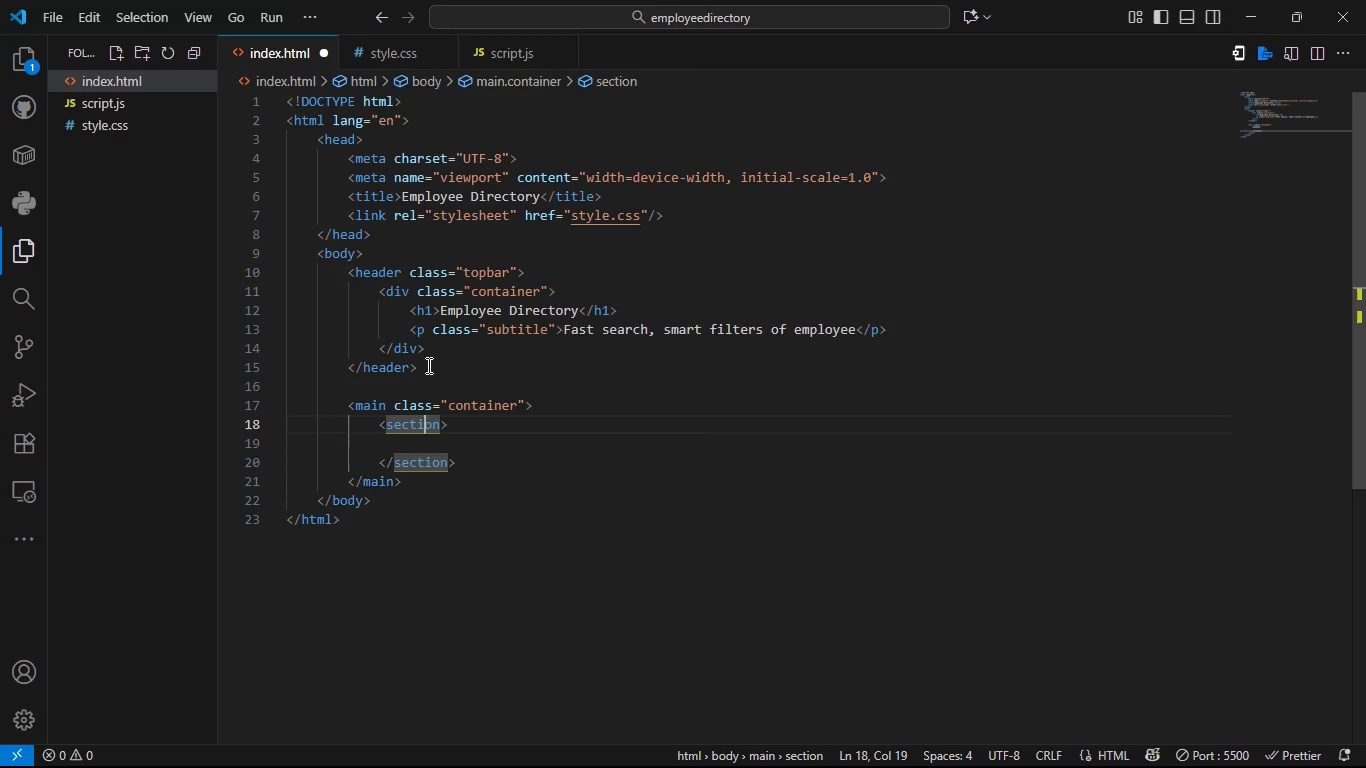 
key(ArrowRight)
 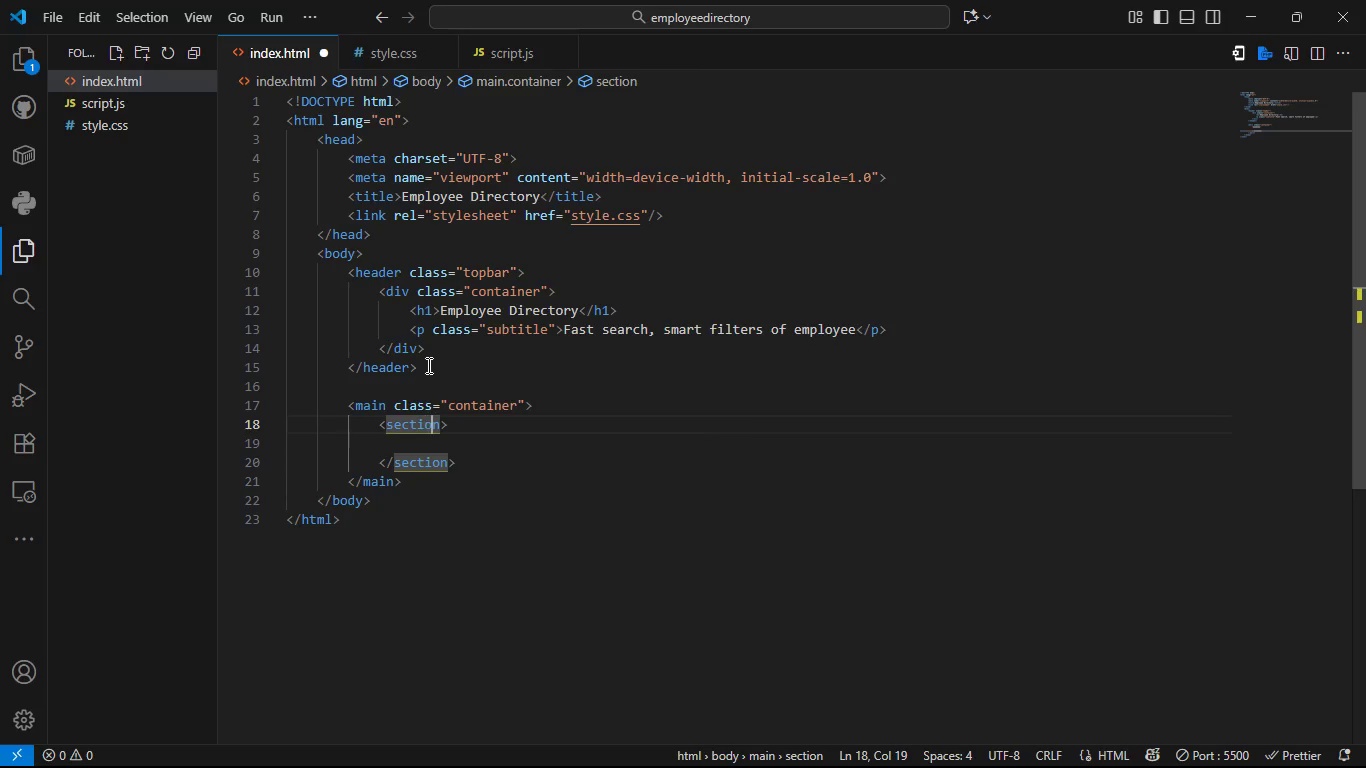 
key(ArrowRight)
 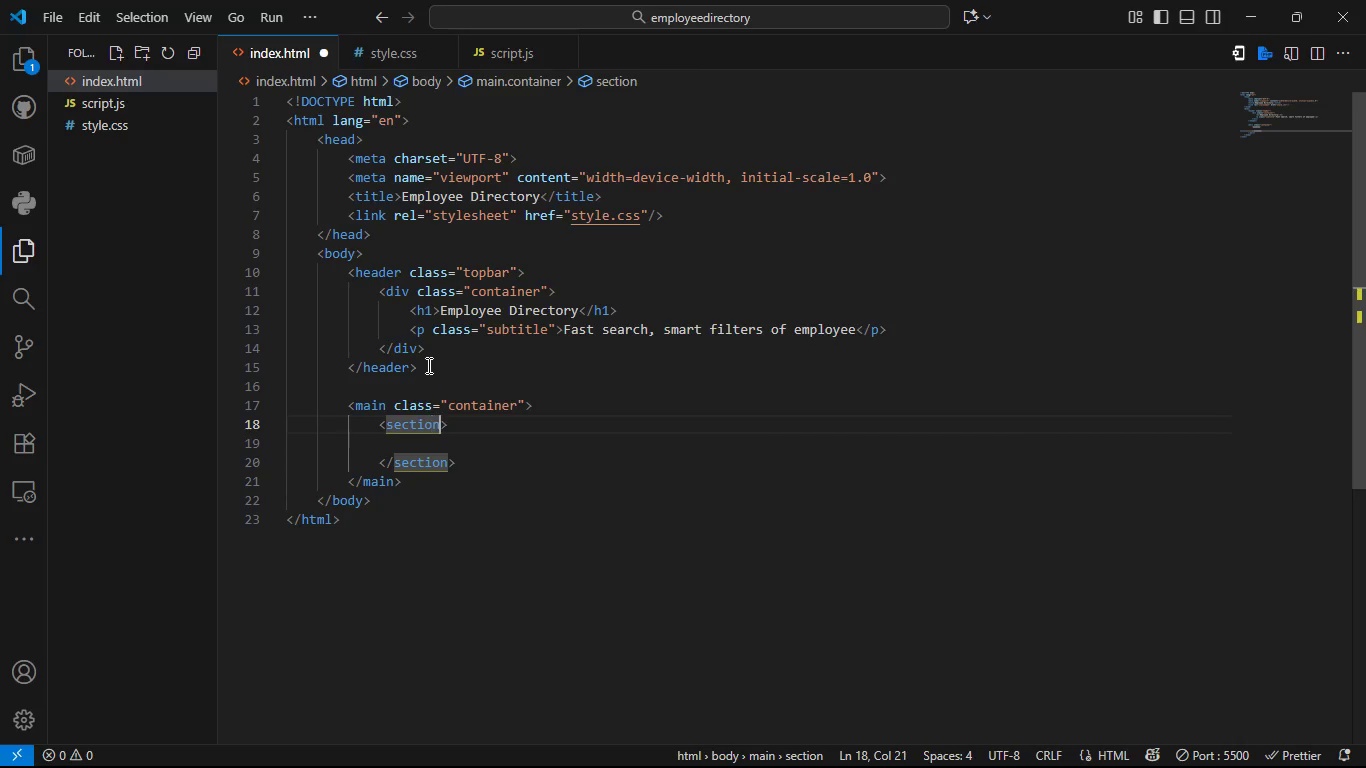 
key(ArrowRight)
 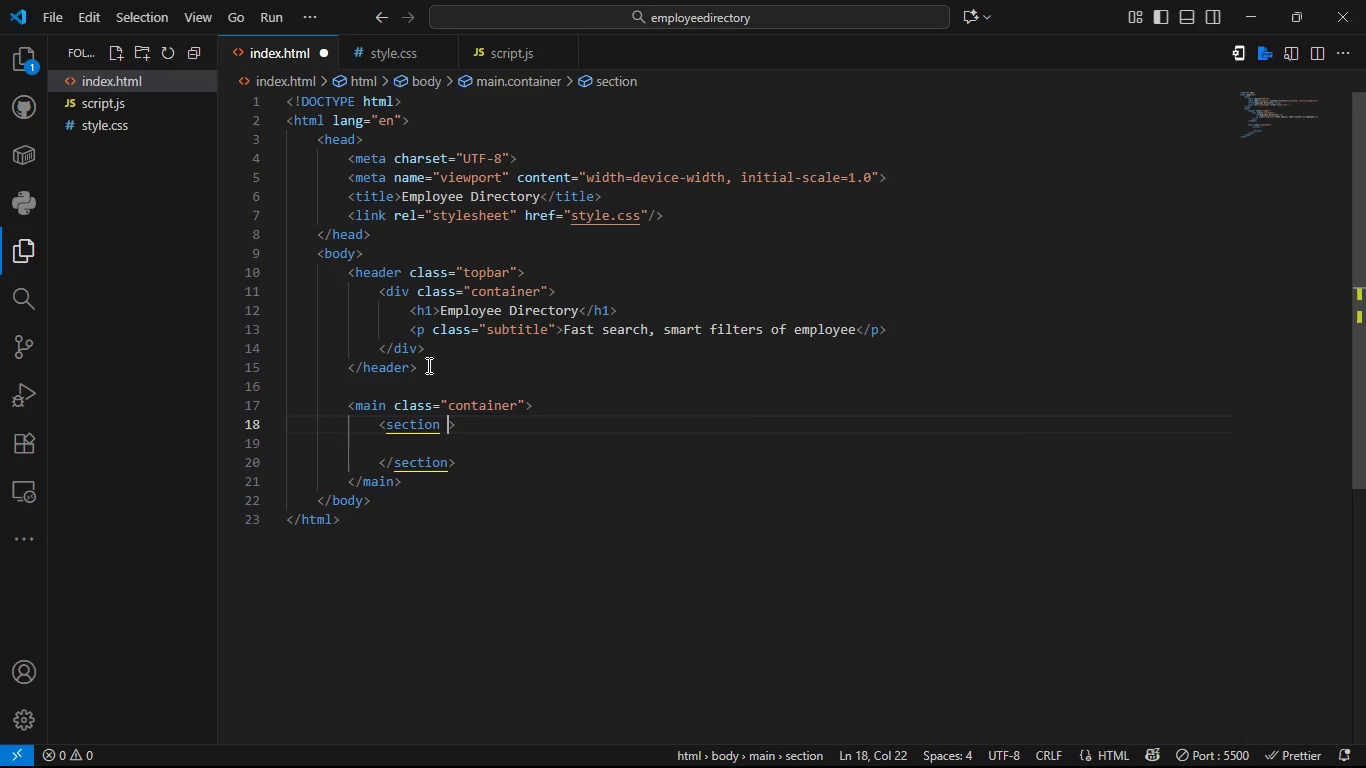 
type( =c)
key(Backspace)
key(Backspace)
type(class=controle)
key(Backspace)
type(s)
 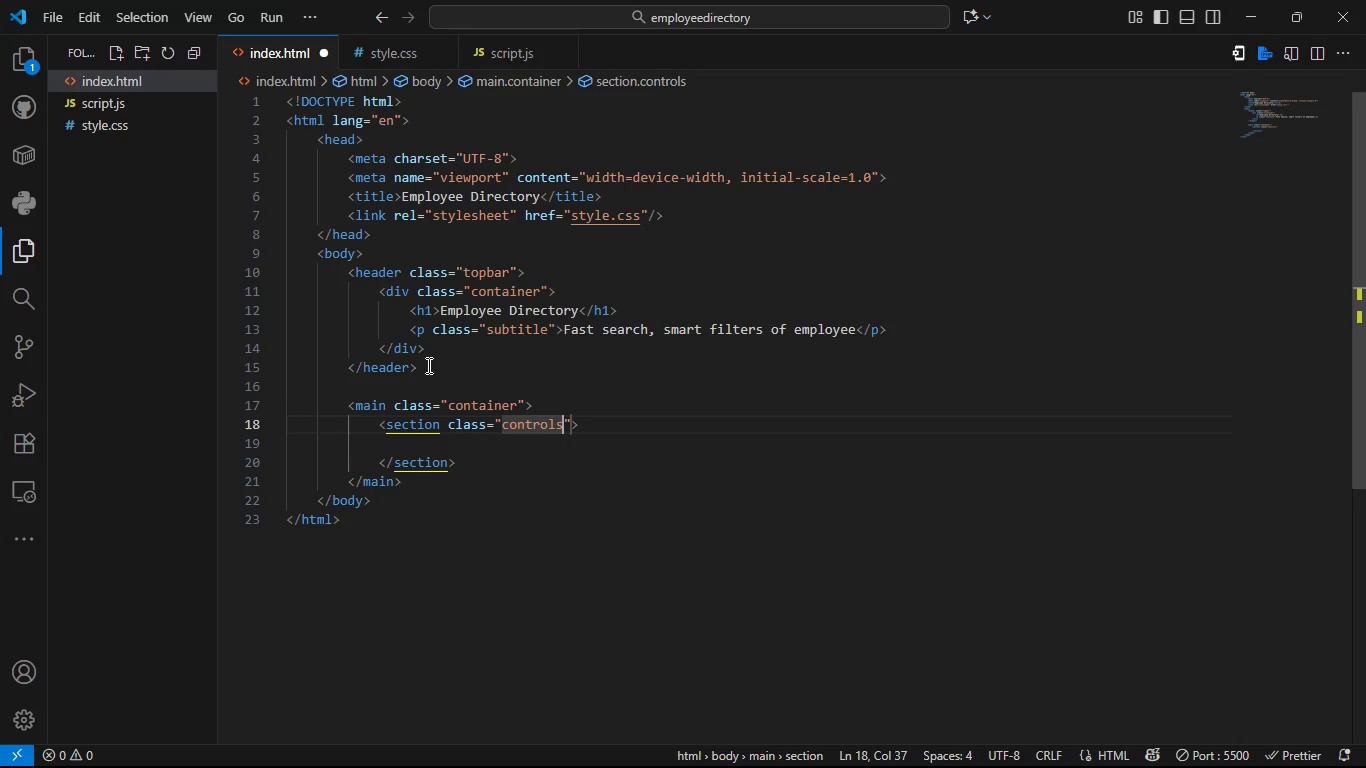 
key(ArrowDown)
 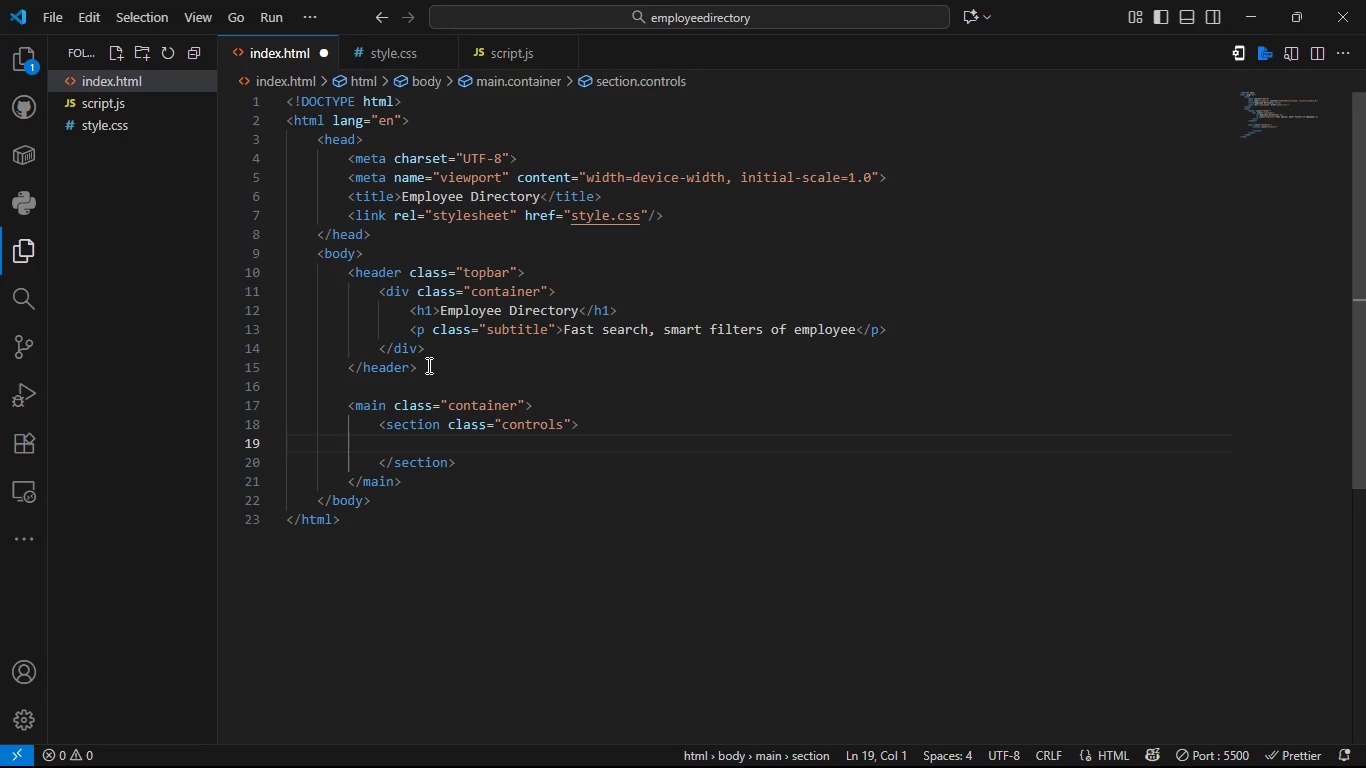 
key(Tab)
 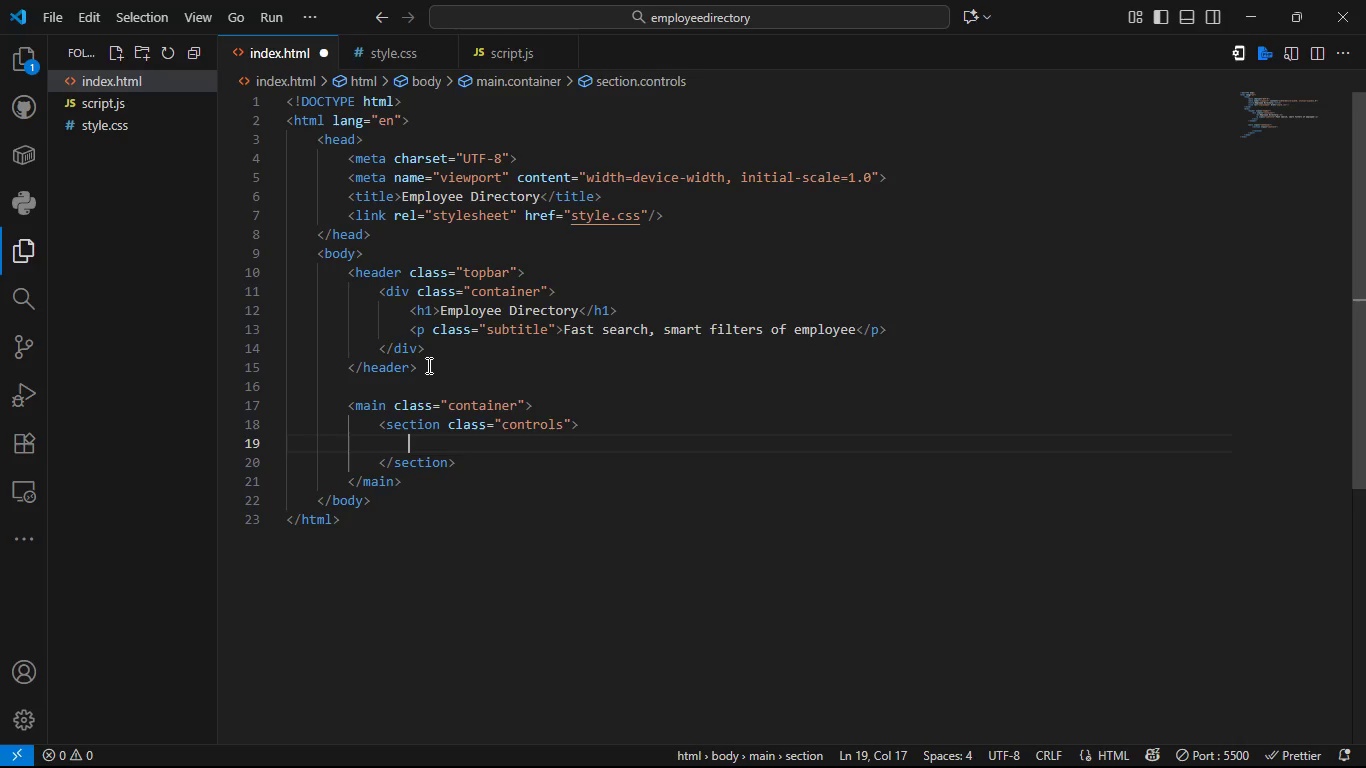 
wait(5.64)
 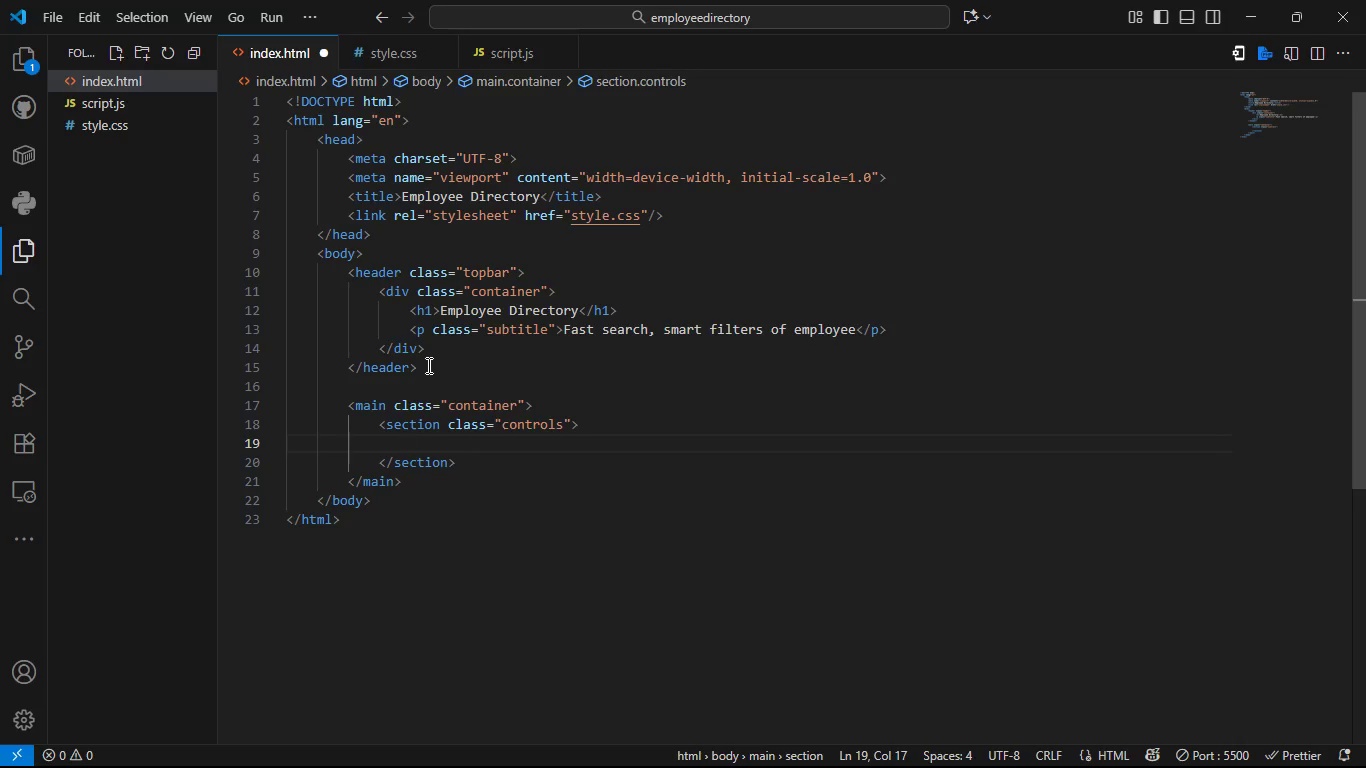 
type(<div )
key(Backspace)
type(>)
 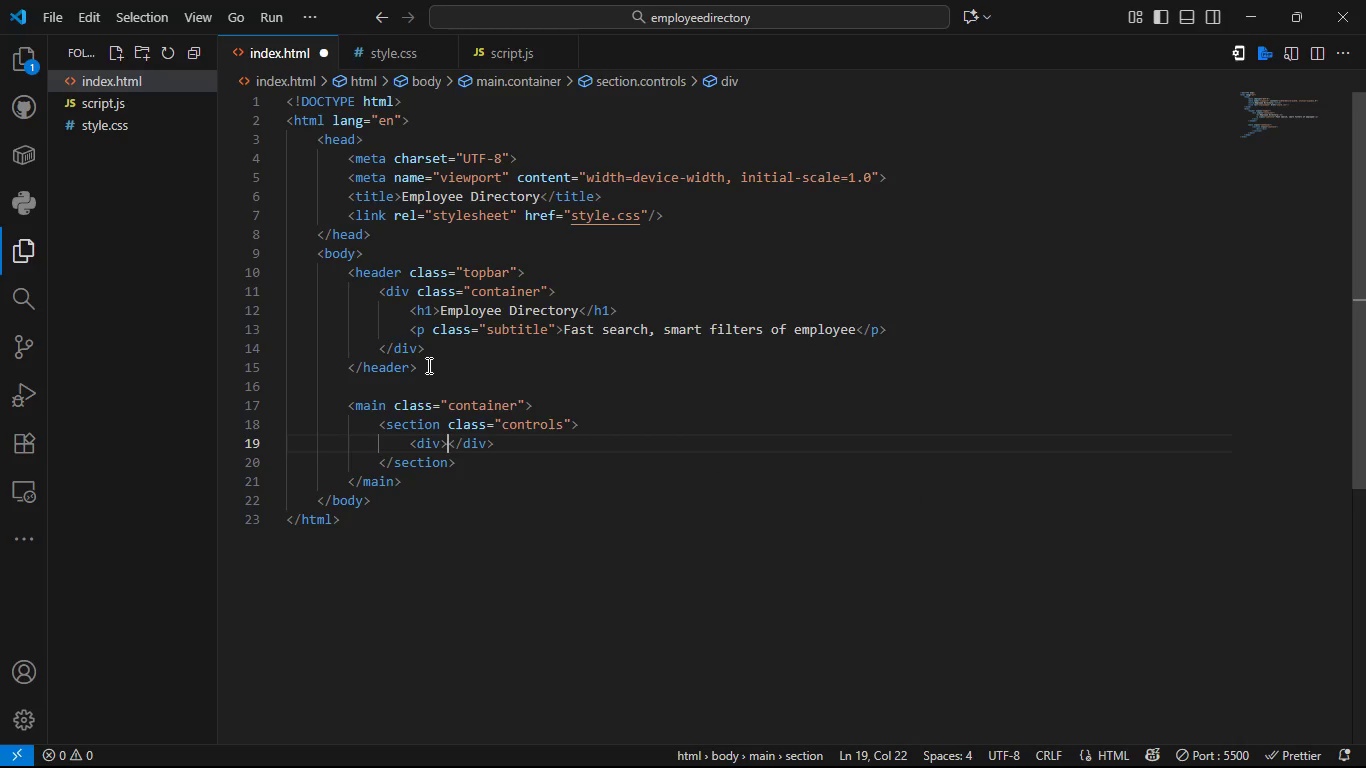 
key(ArrowLeft)
 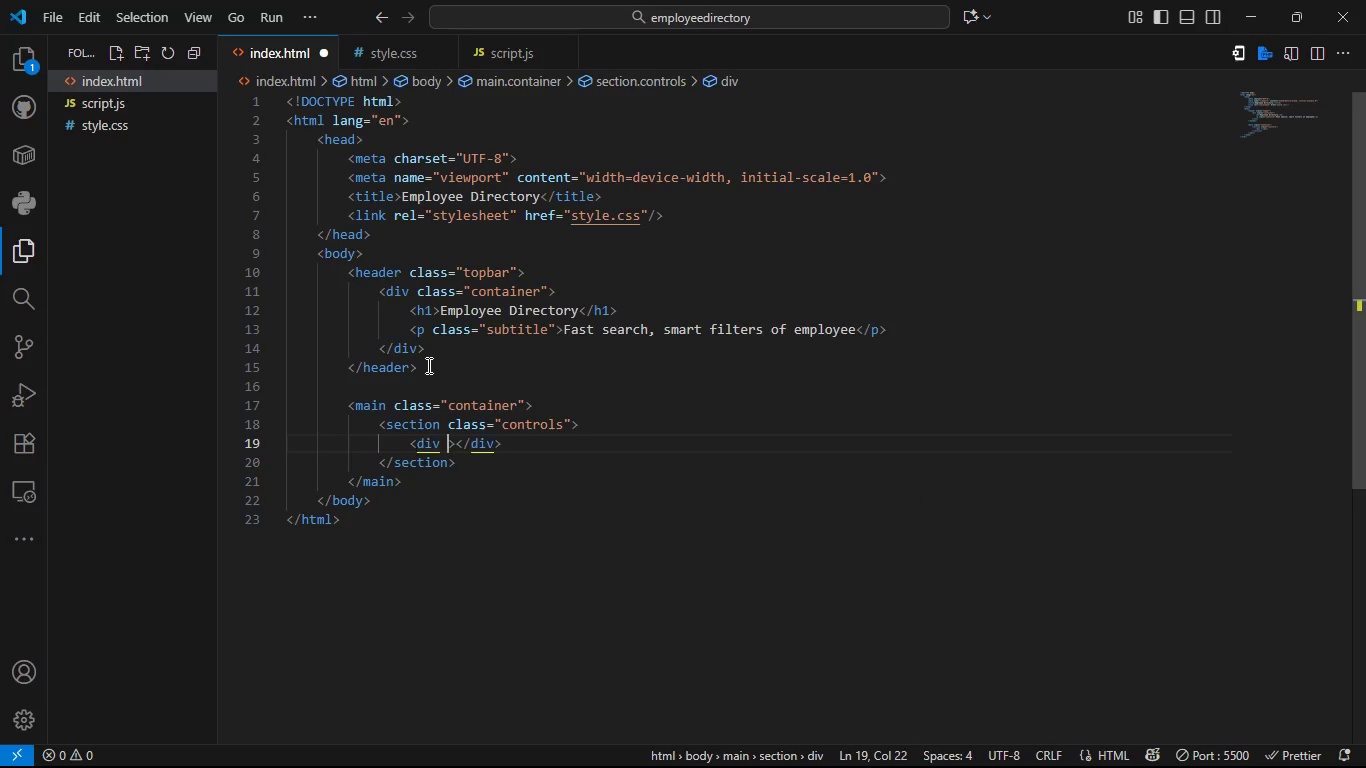 
type( c)
key(Tab)
type(control-row)
 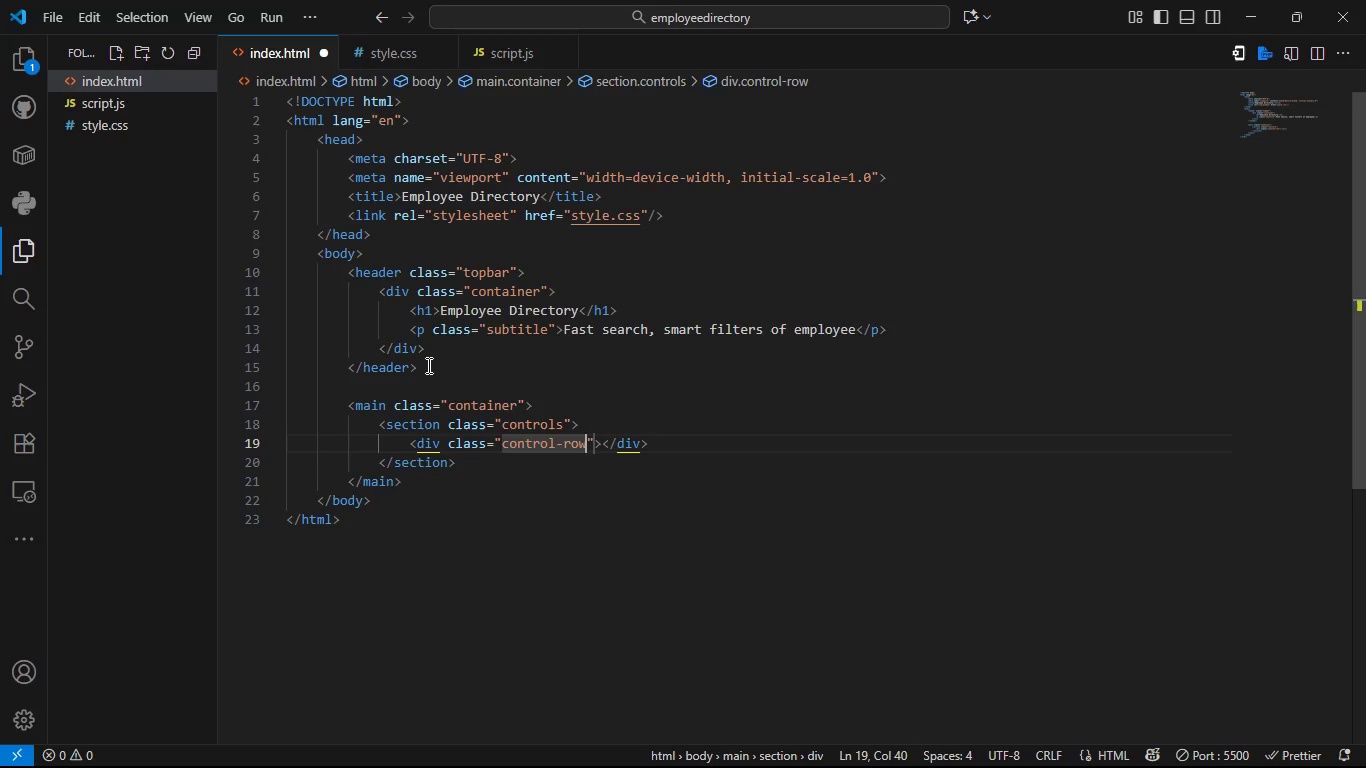 
key(ArrowRight)
 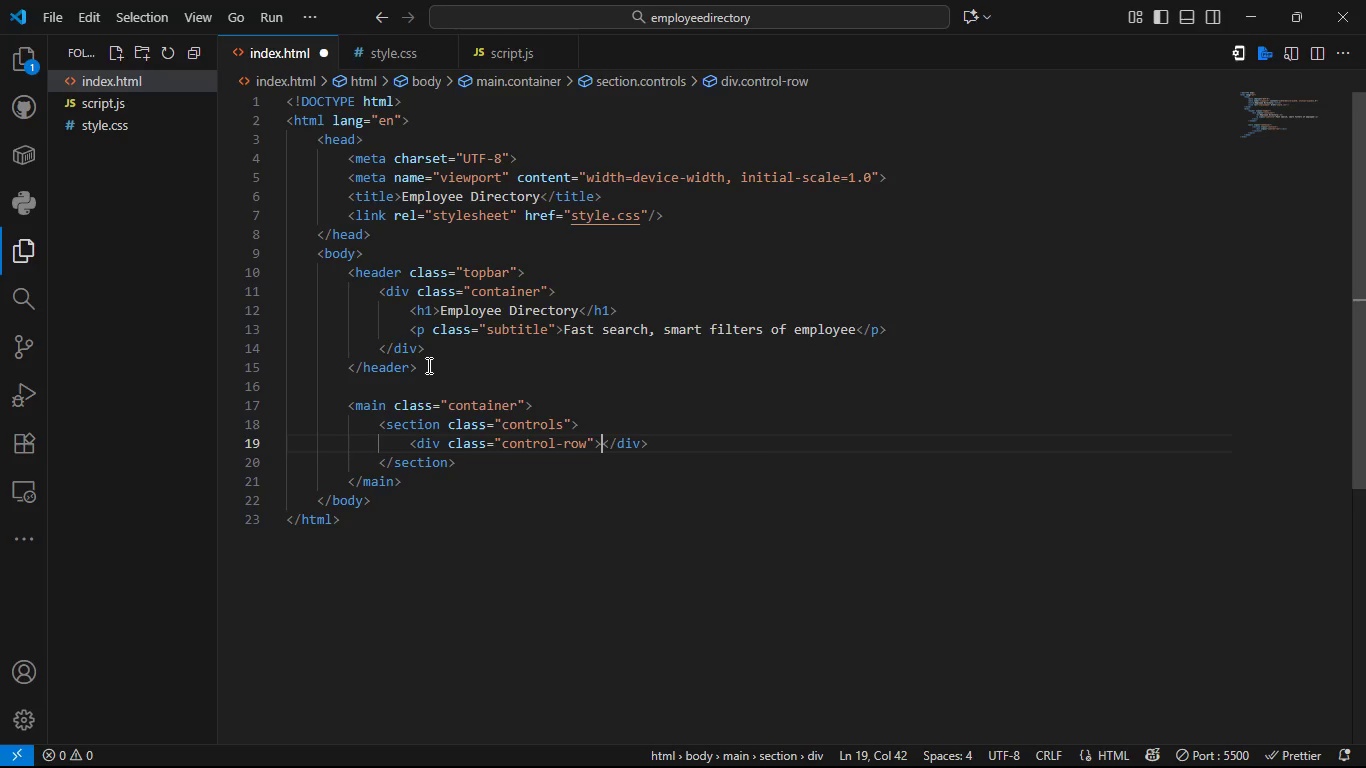 
key(ArrowRight)
 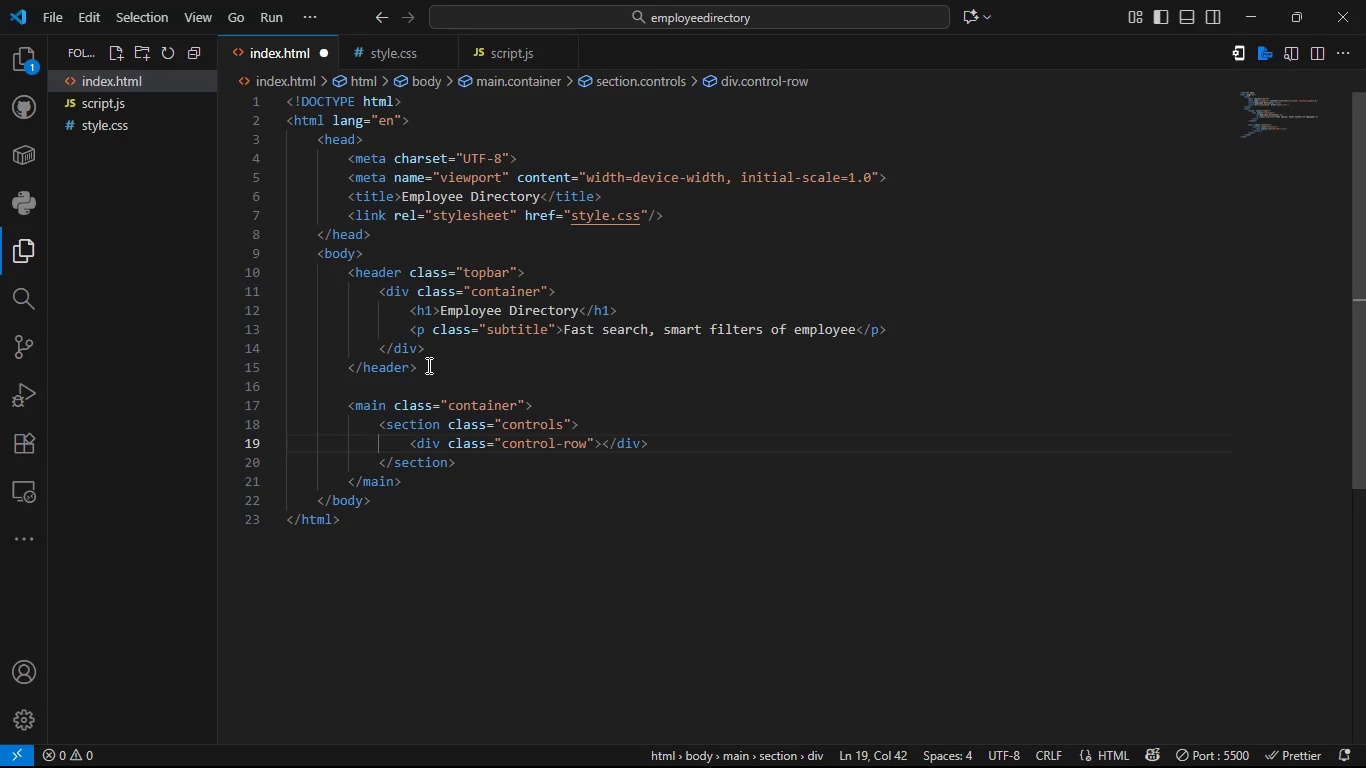 
key(Enter)
 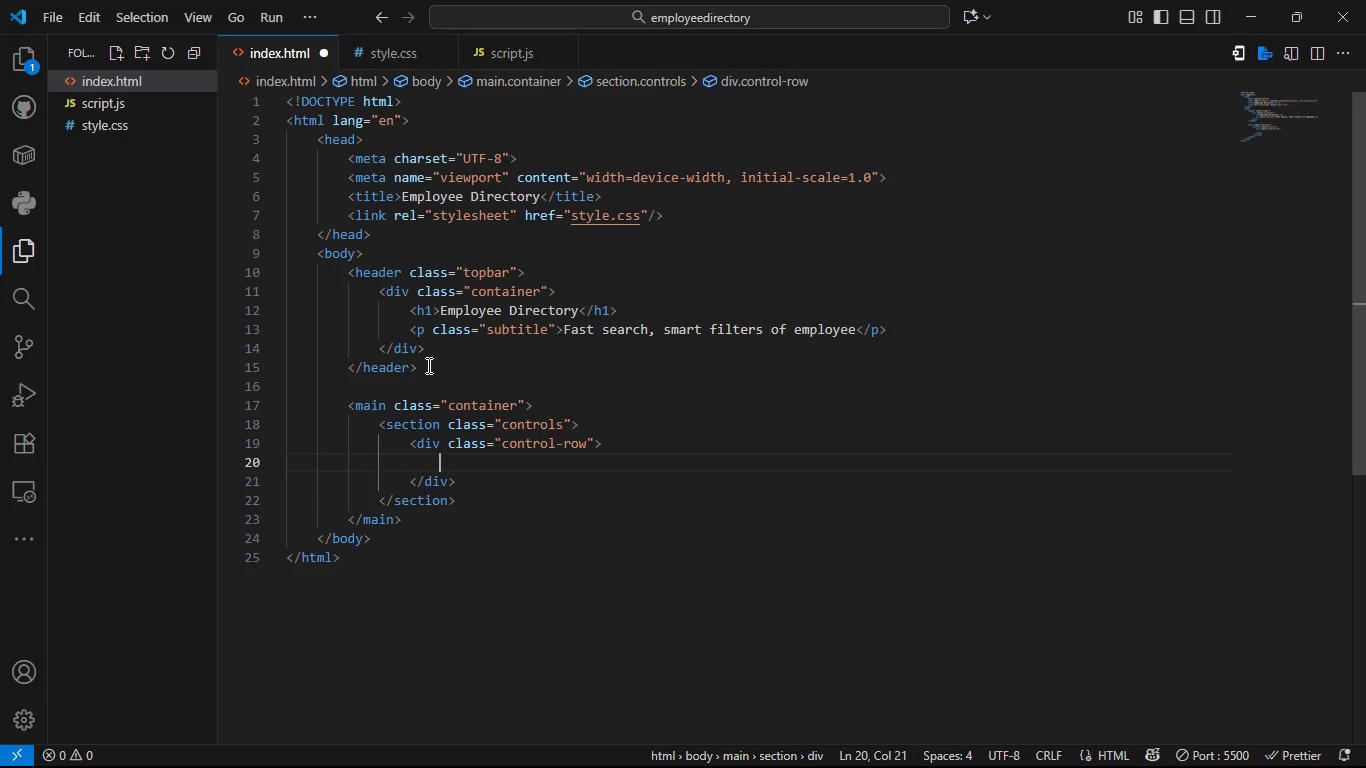 
wait(6.64)
 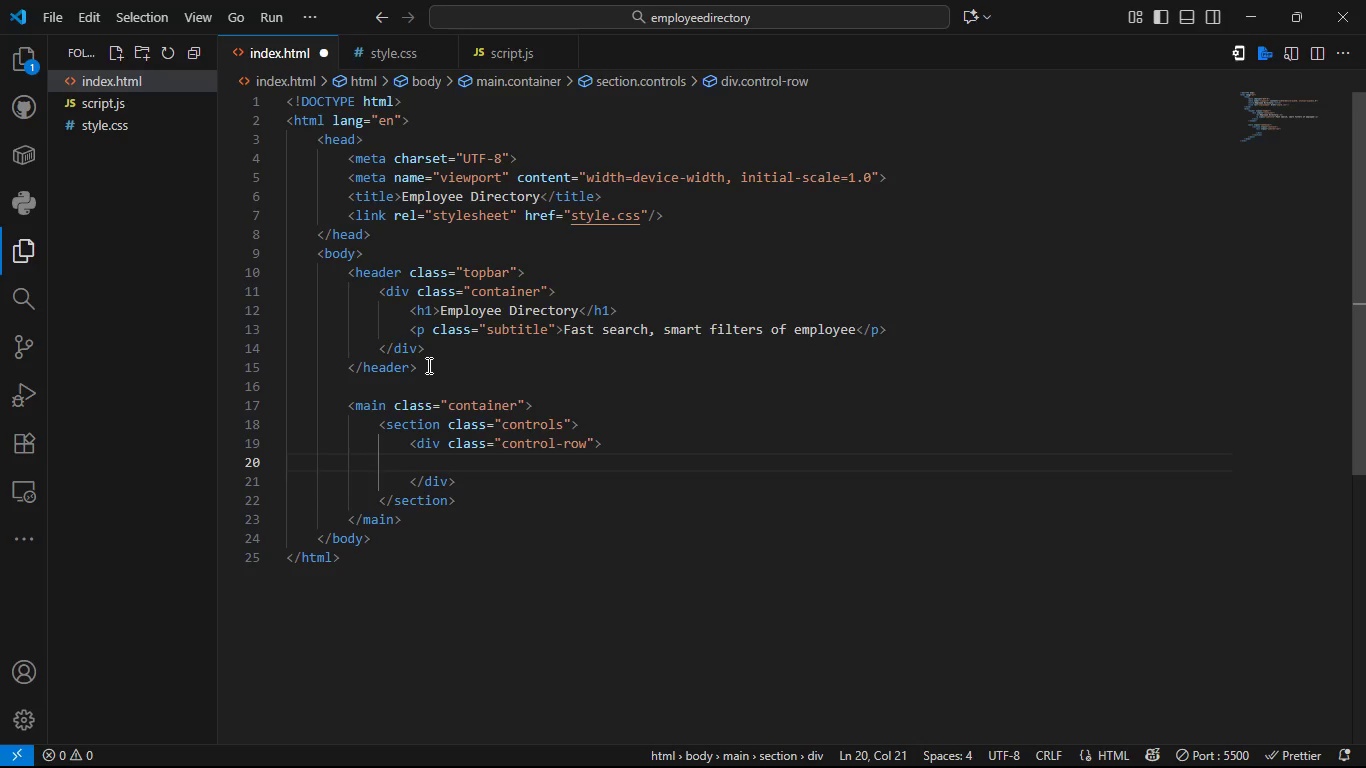 
type(div)
key(Backspace)
key(Backspace)
key(Backspace)
type(<div>)
 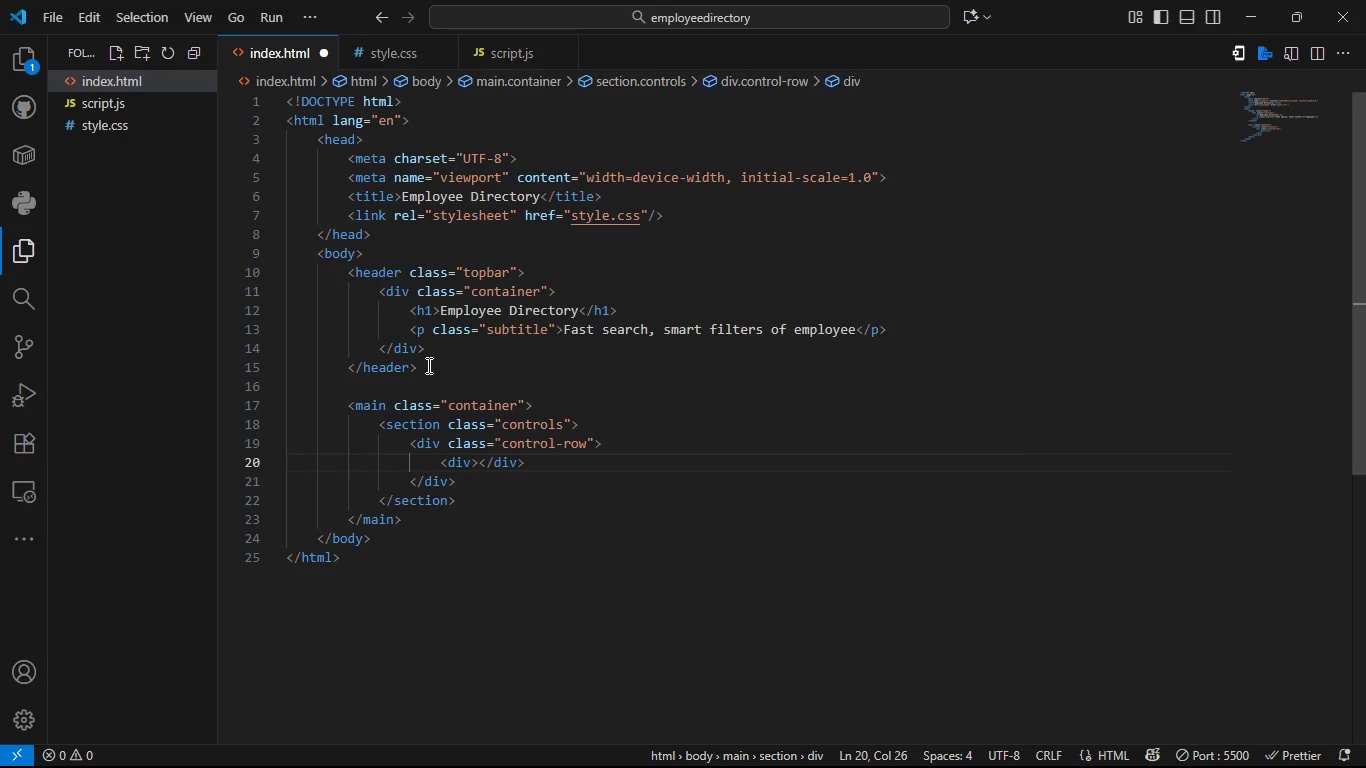 
key(ArrowLeft)
 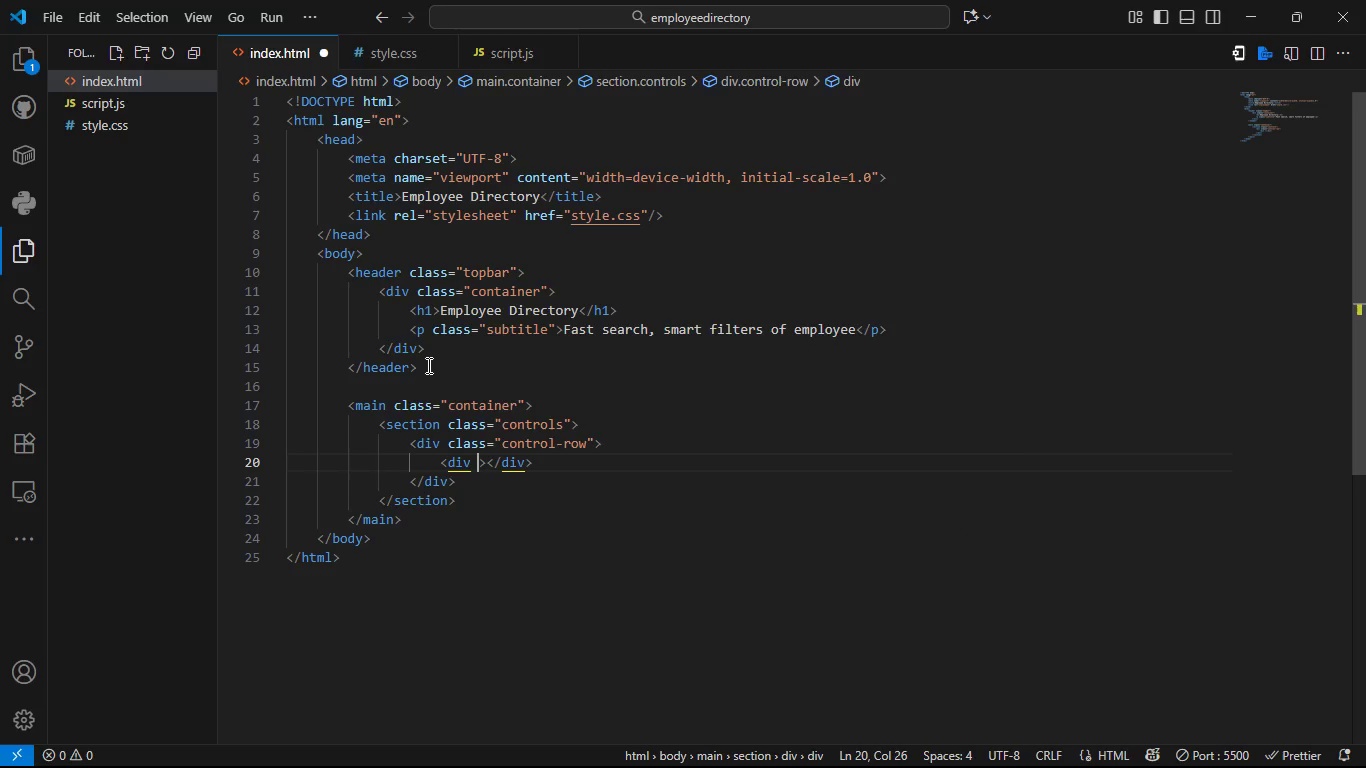 
type( class=control)
 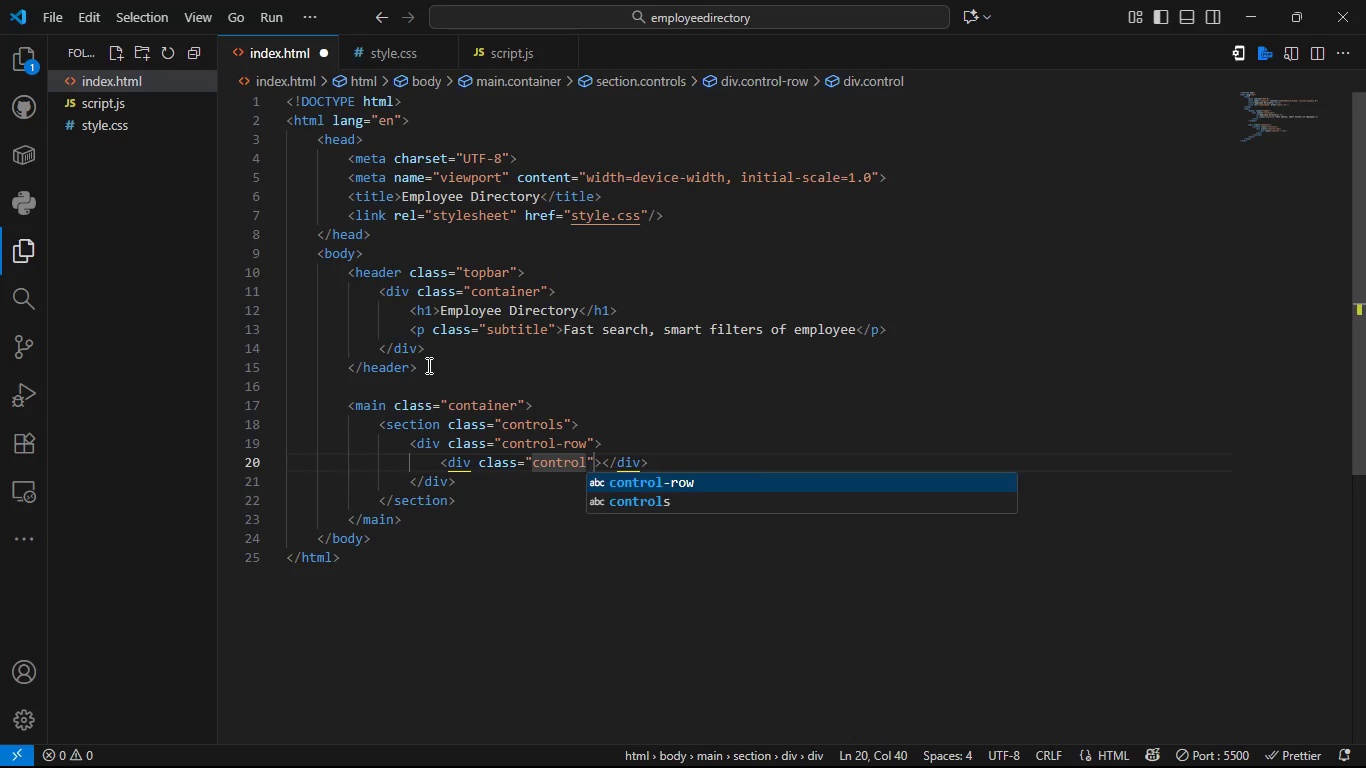 
key(ArrowRight)
 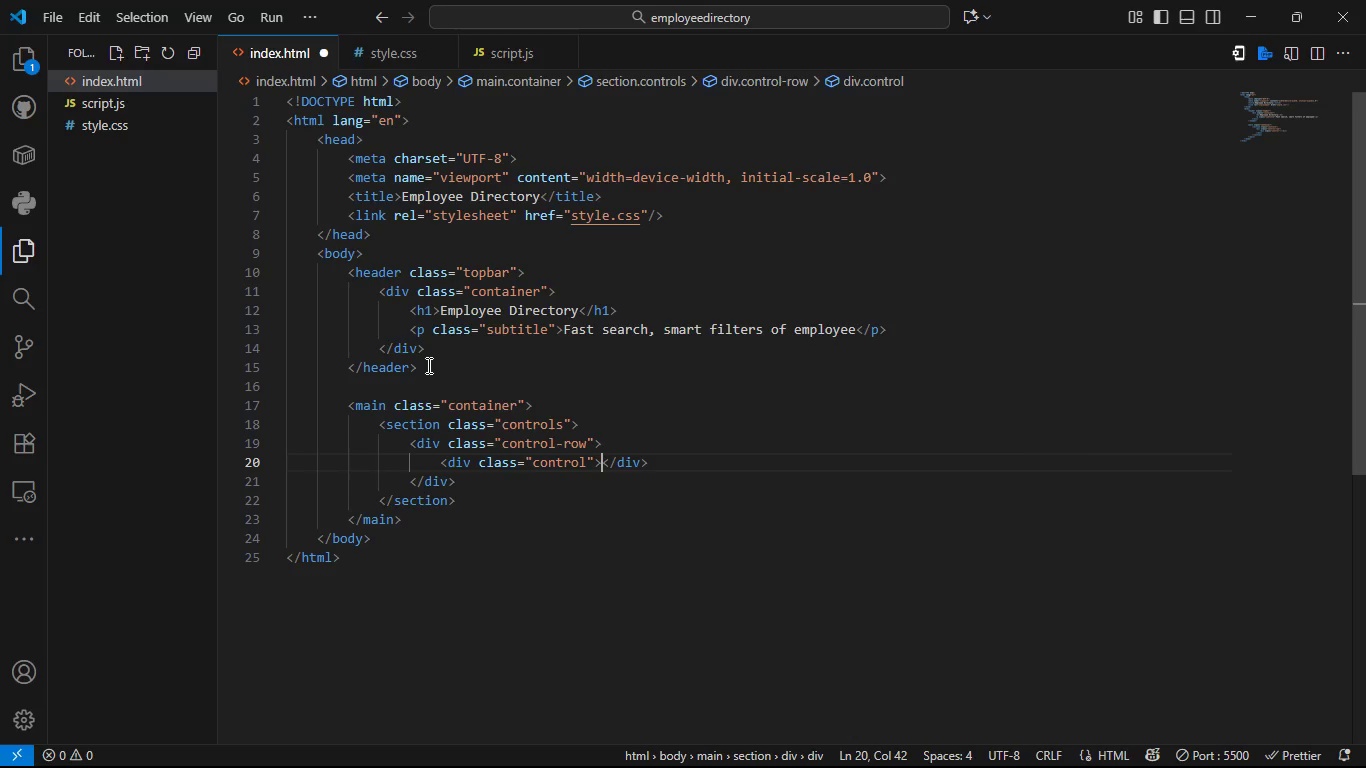 
key(ArrowRight)
 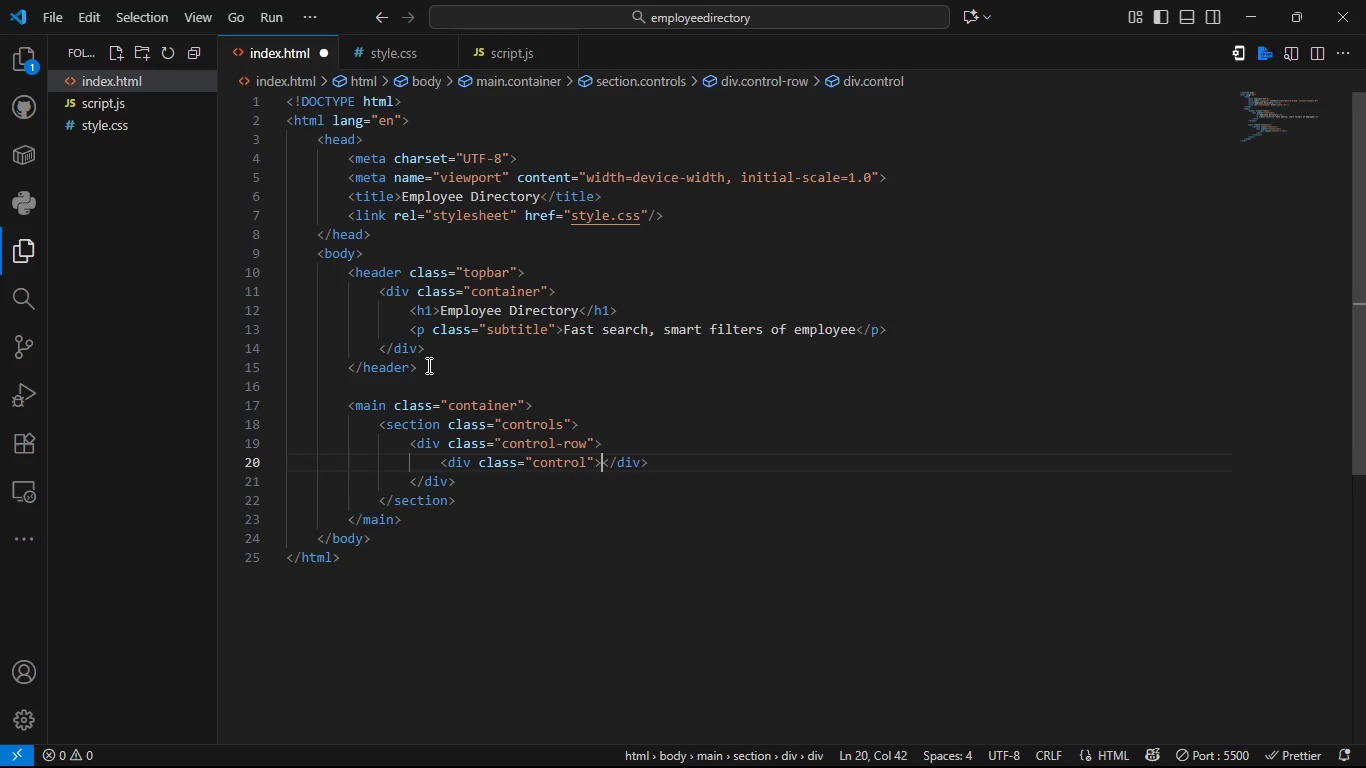 
key(Enter)
 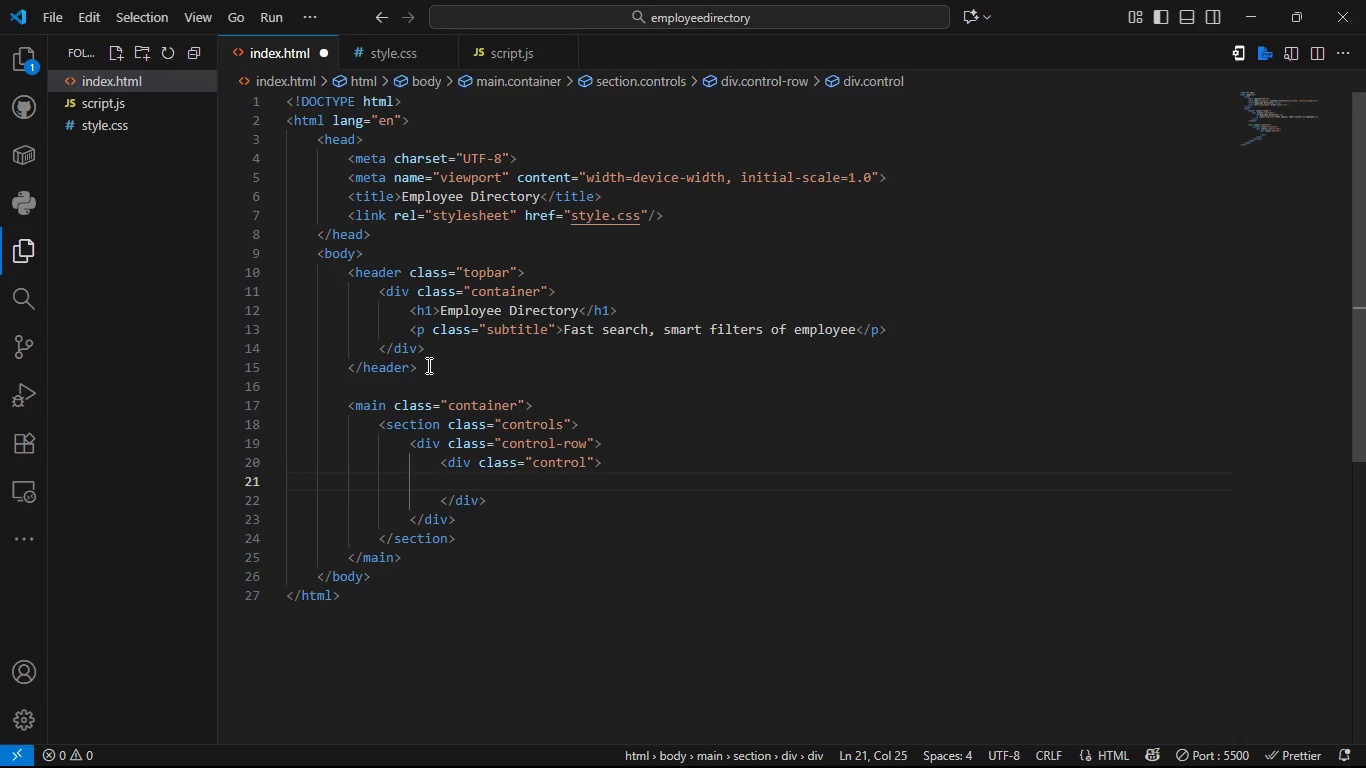 
type(<labl)
key(Backspace)
type(el>)
 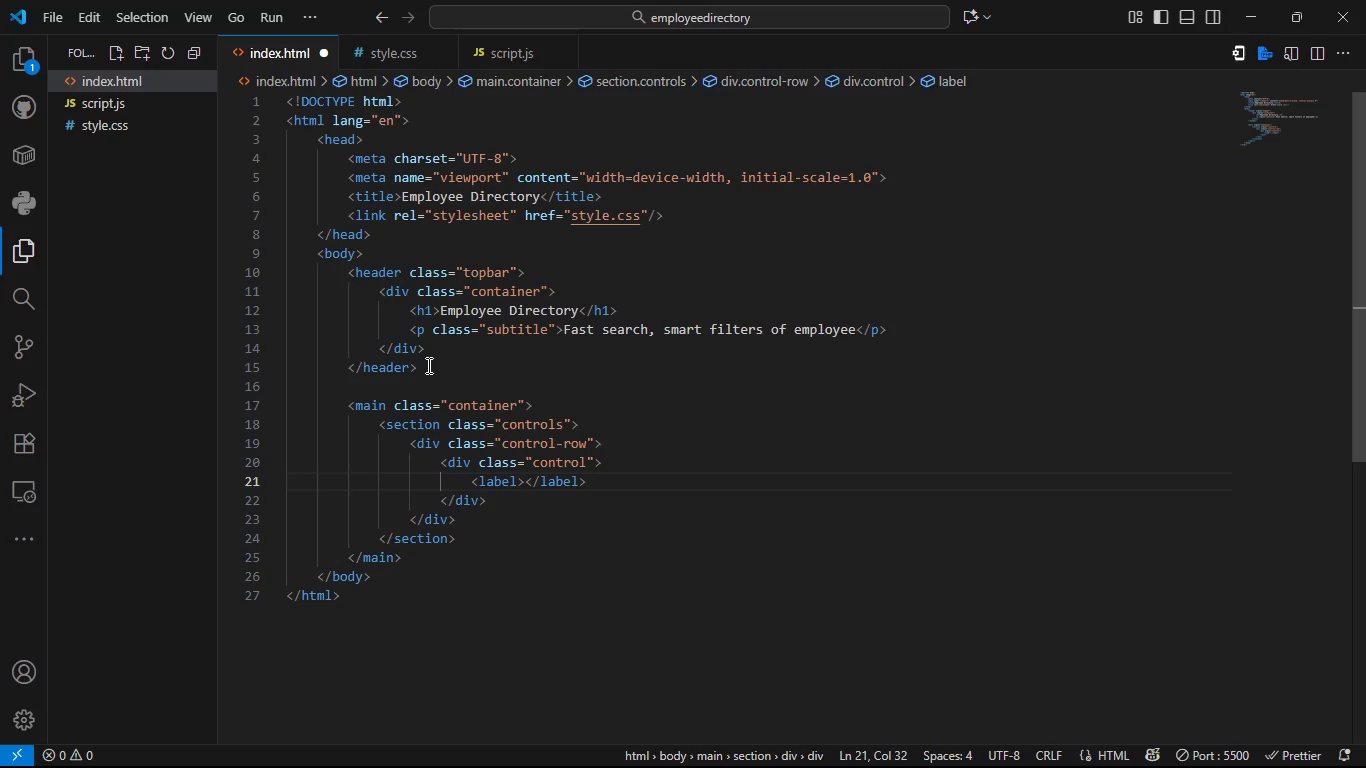 
key(ArrowLeft)
 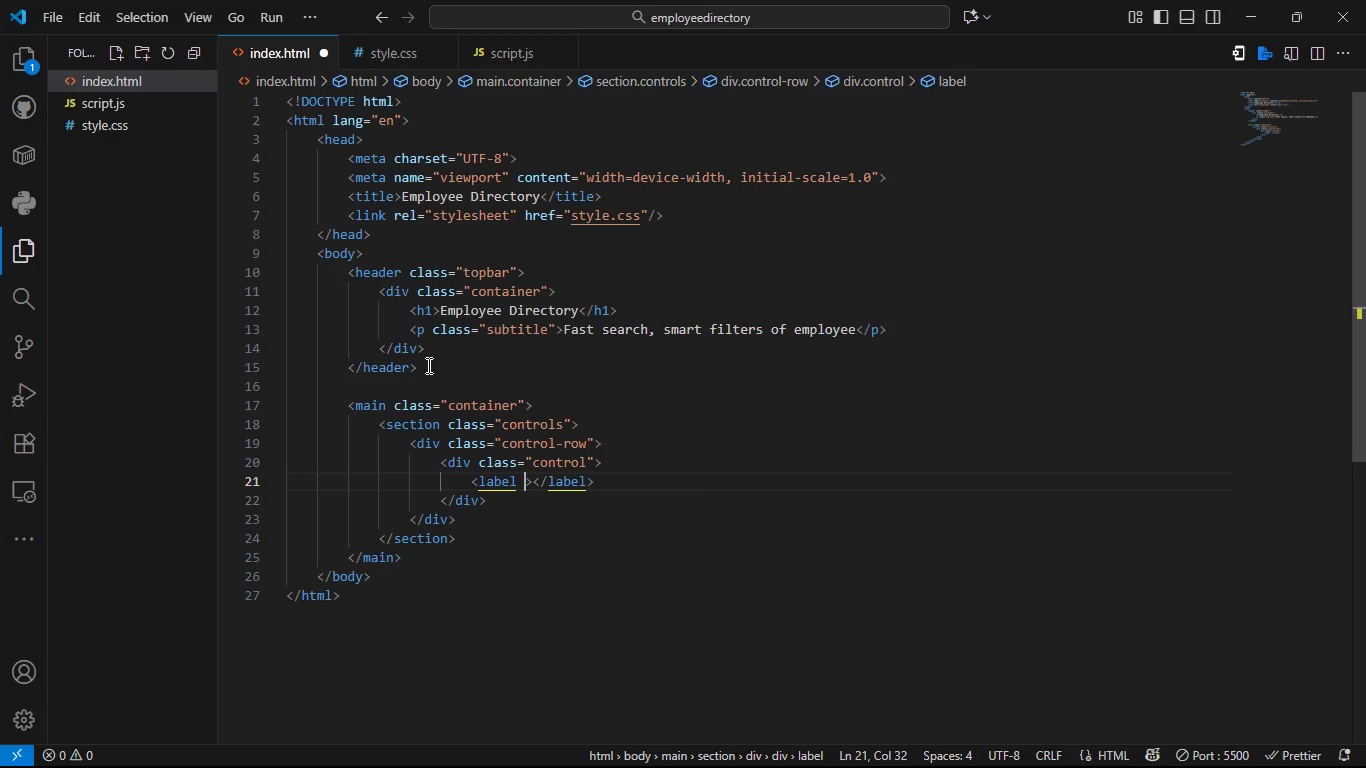 
type( for=search)
 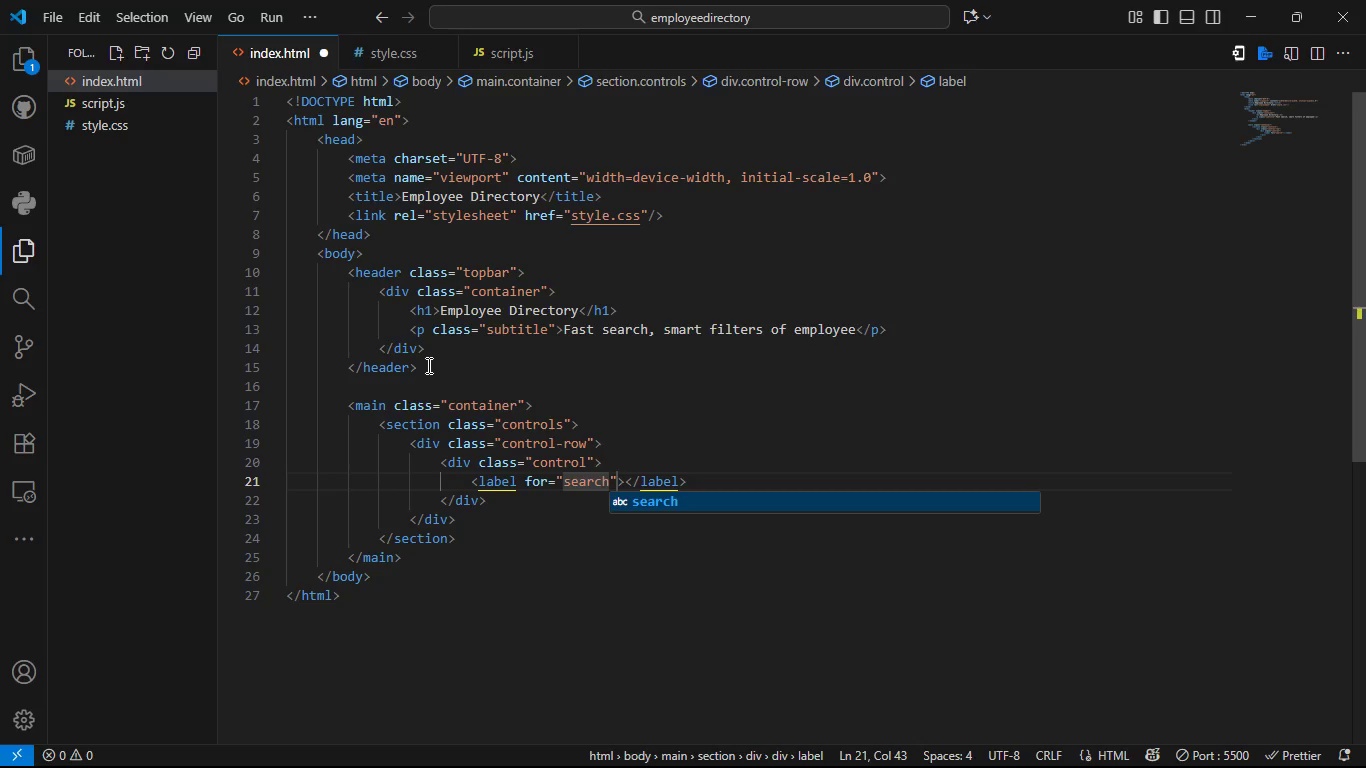 
key(ArrowRight)
 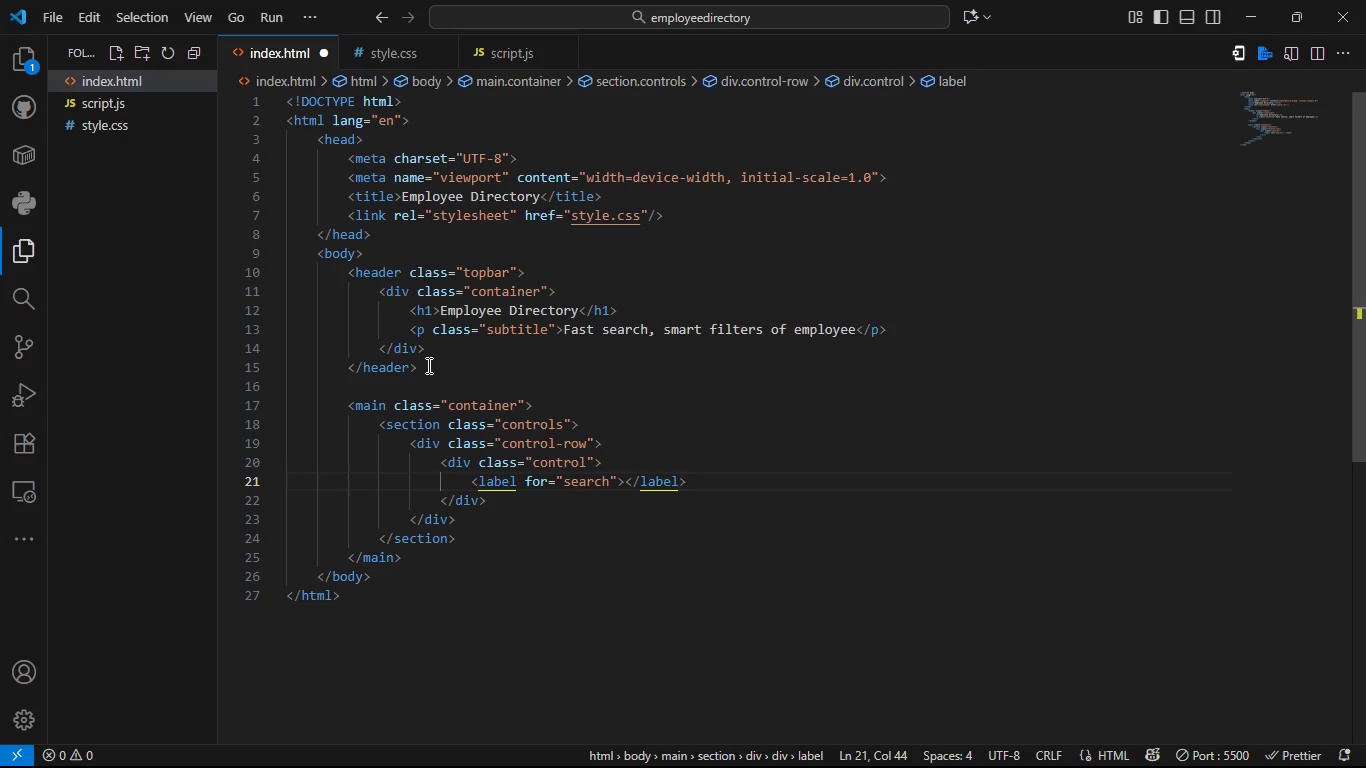 
key(ArrowRight)
 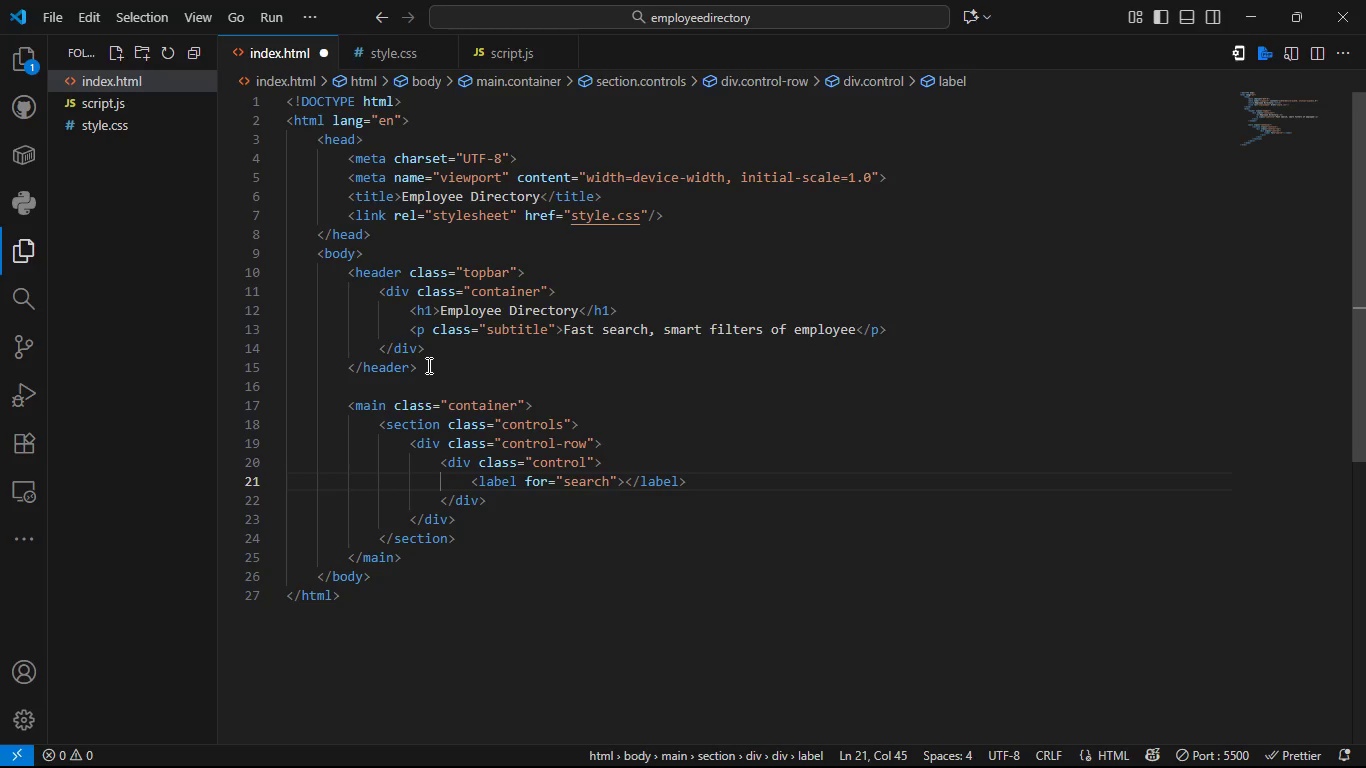 
type(Search)
 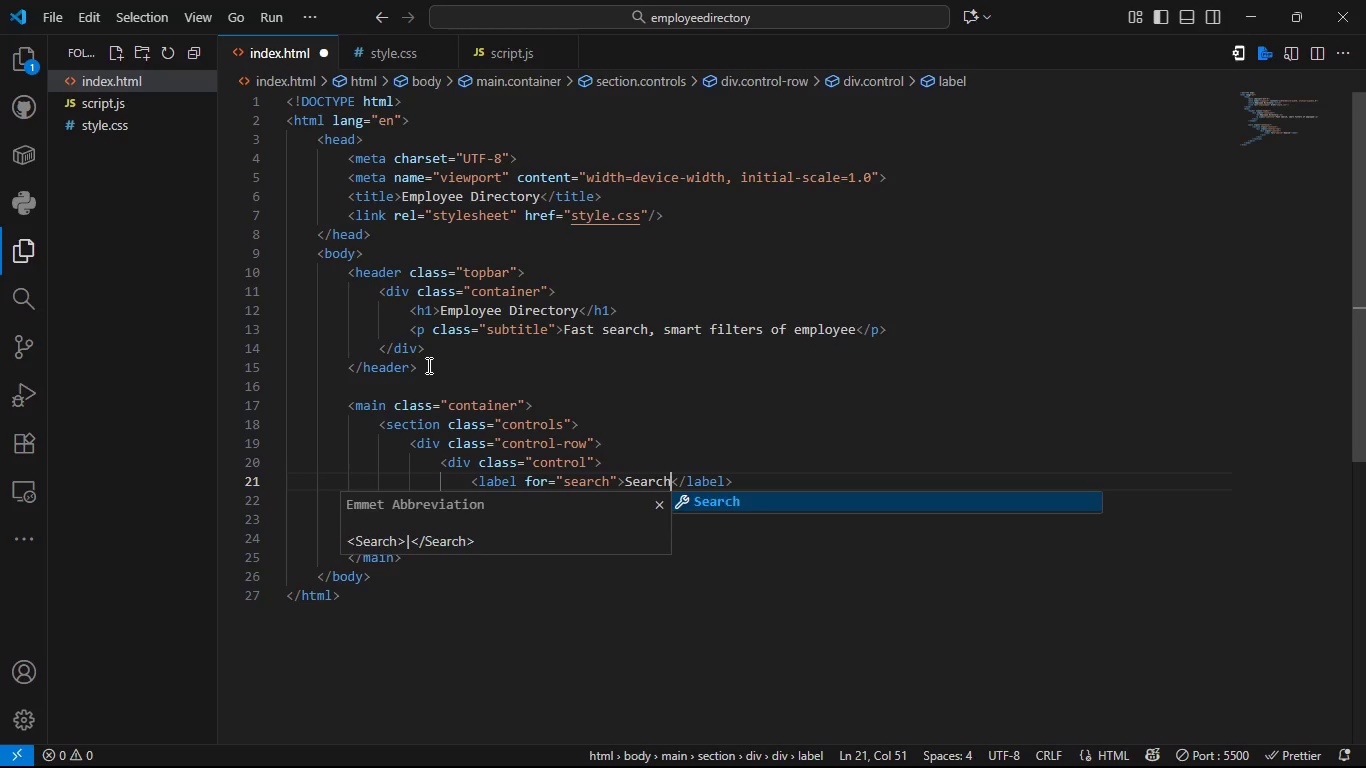 
key(ArrowRight)
 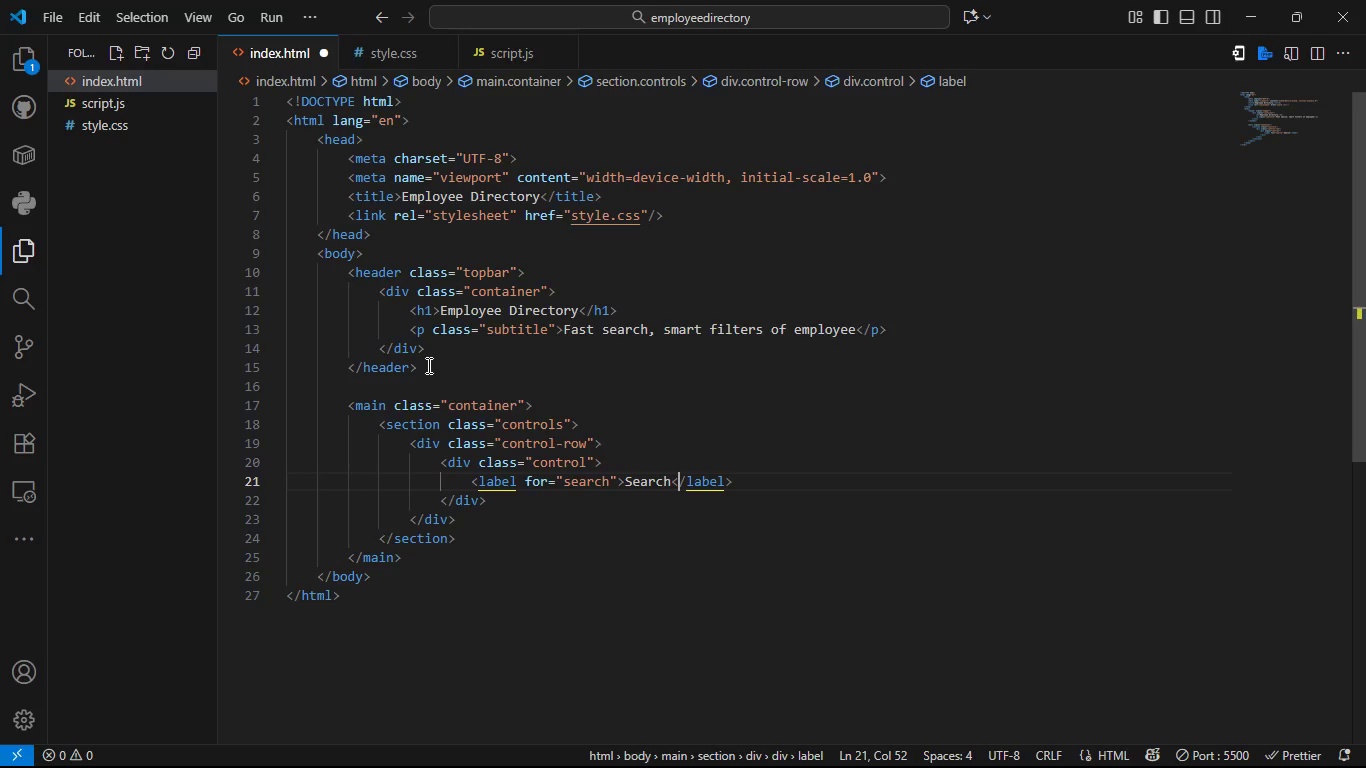 
key(ArrowRight)
 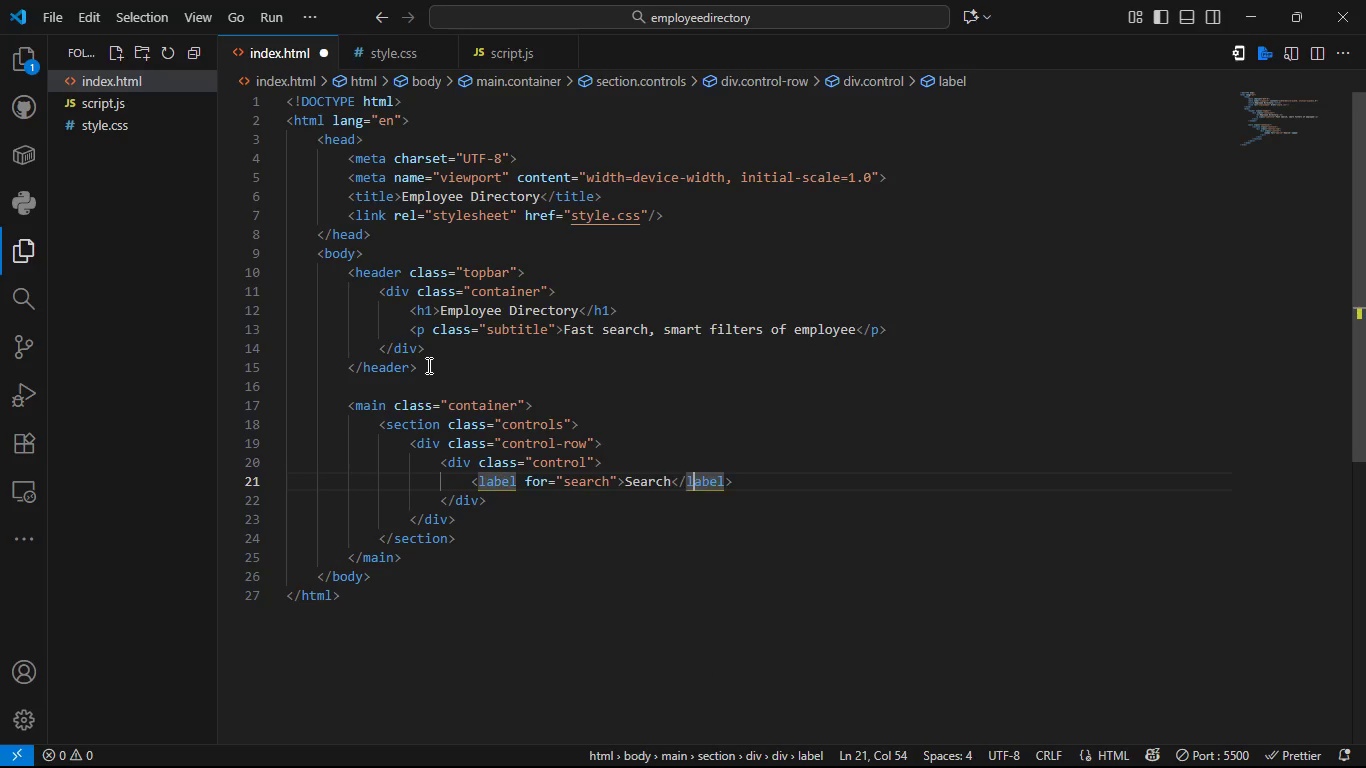 
key(ArrowRight)
 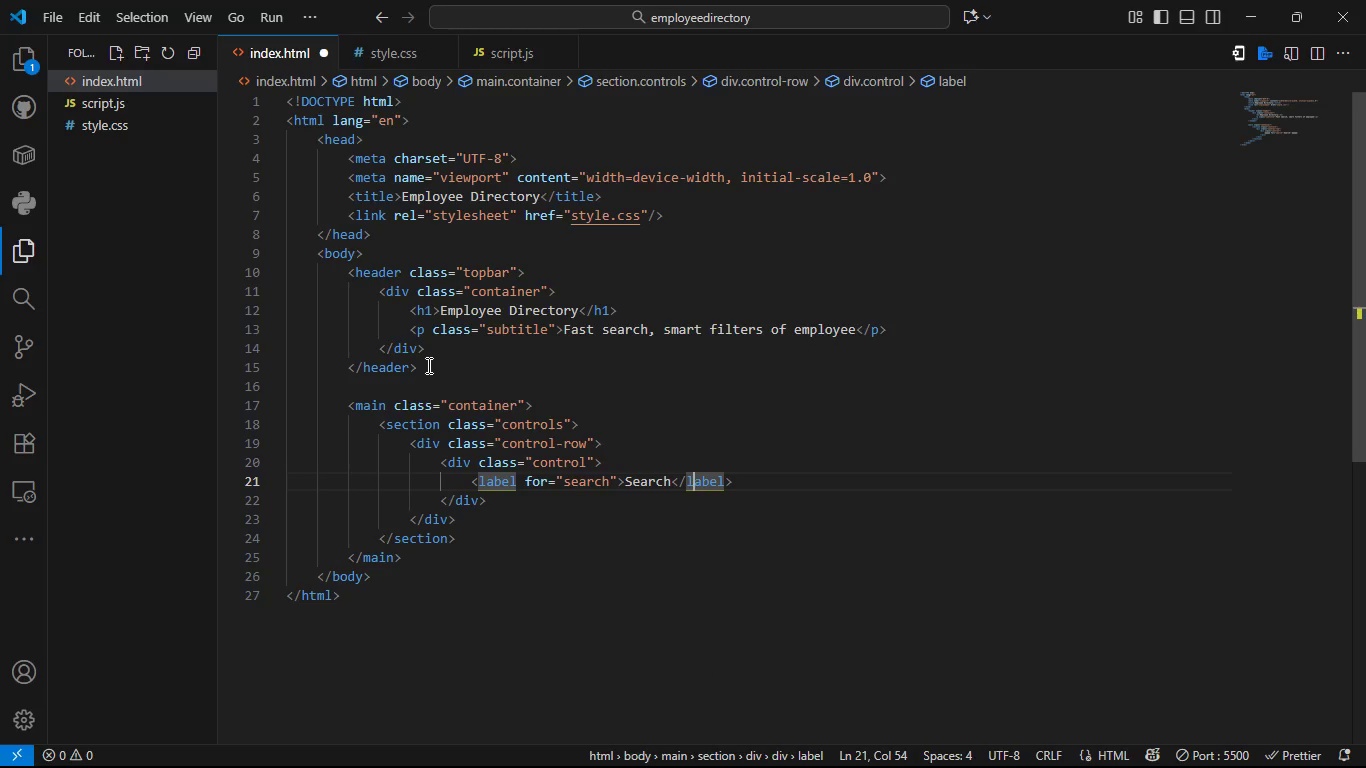 
key(ArrowRight)
 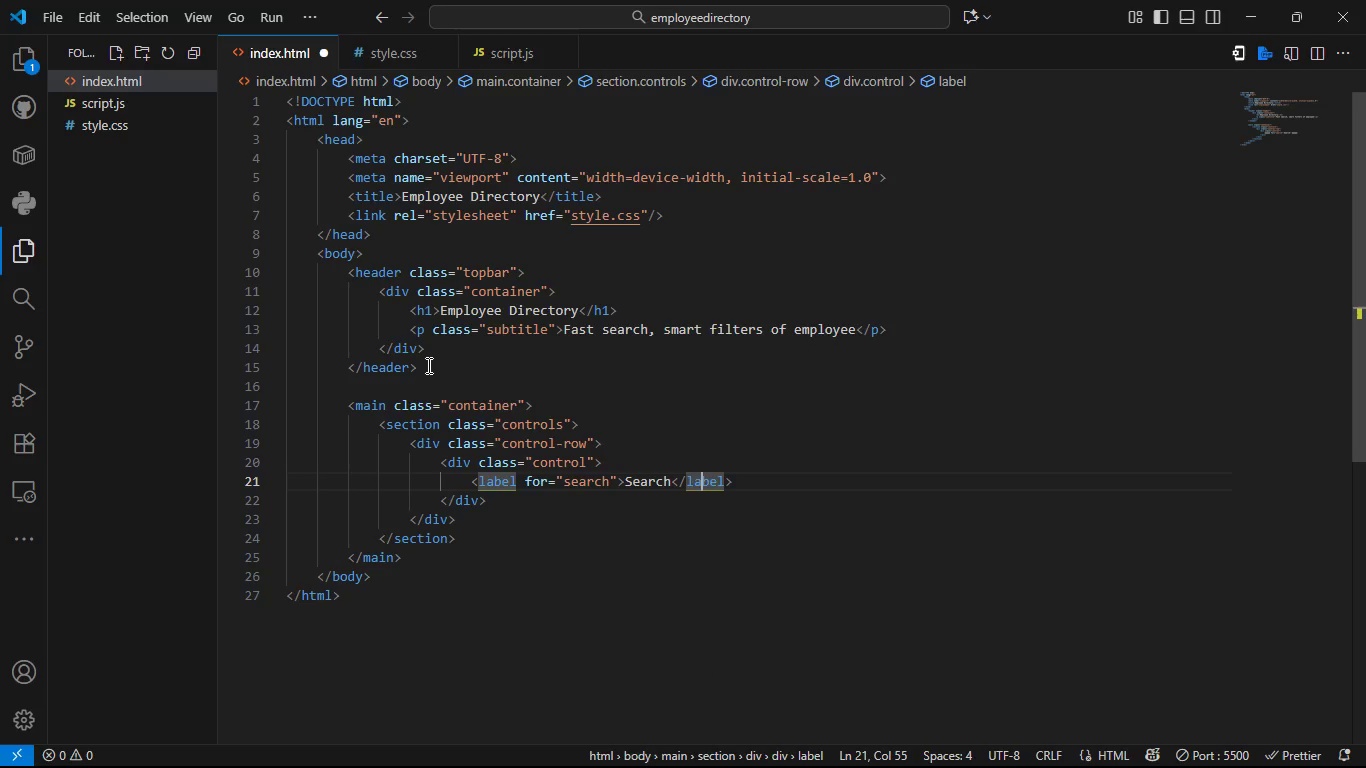 
key(ArrowRight)
 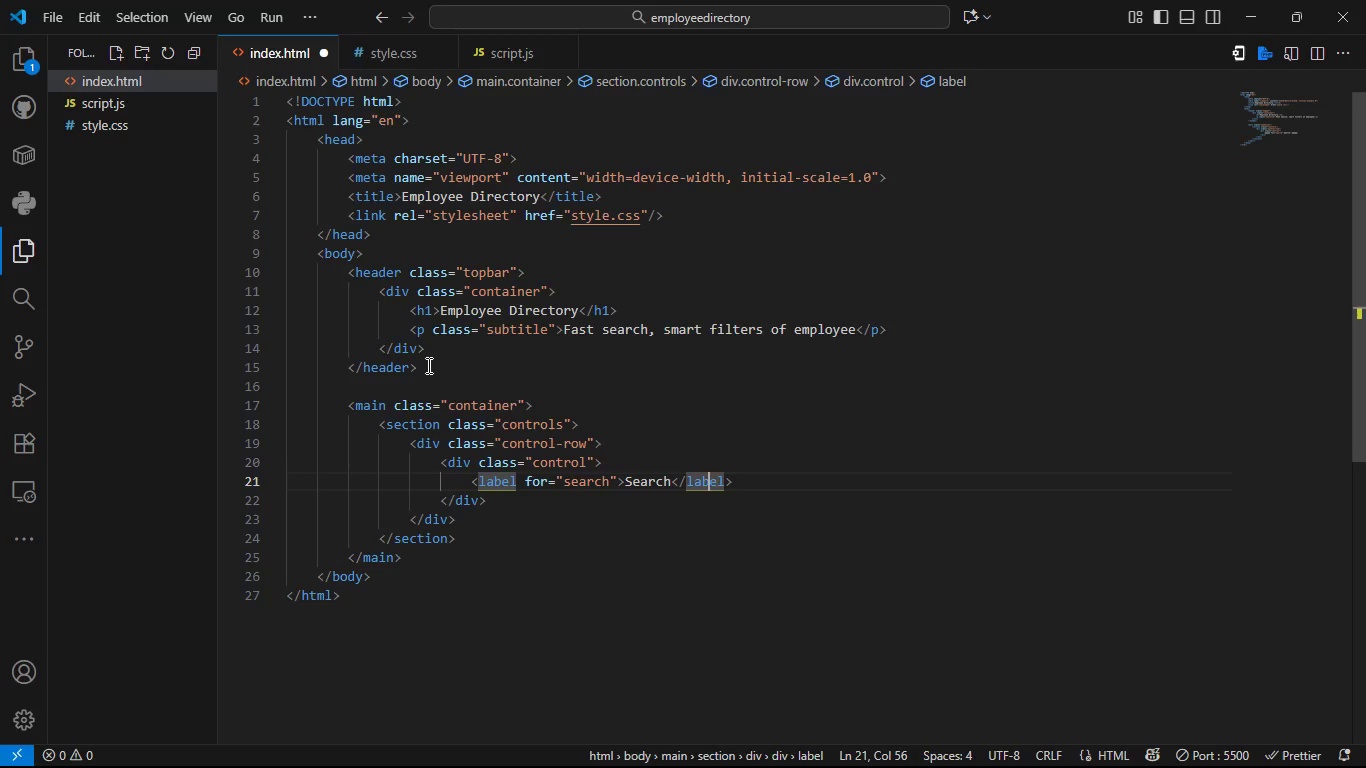 
key(ArrowRight)
 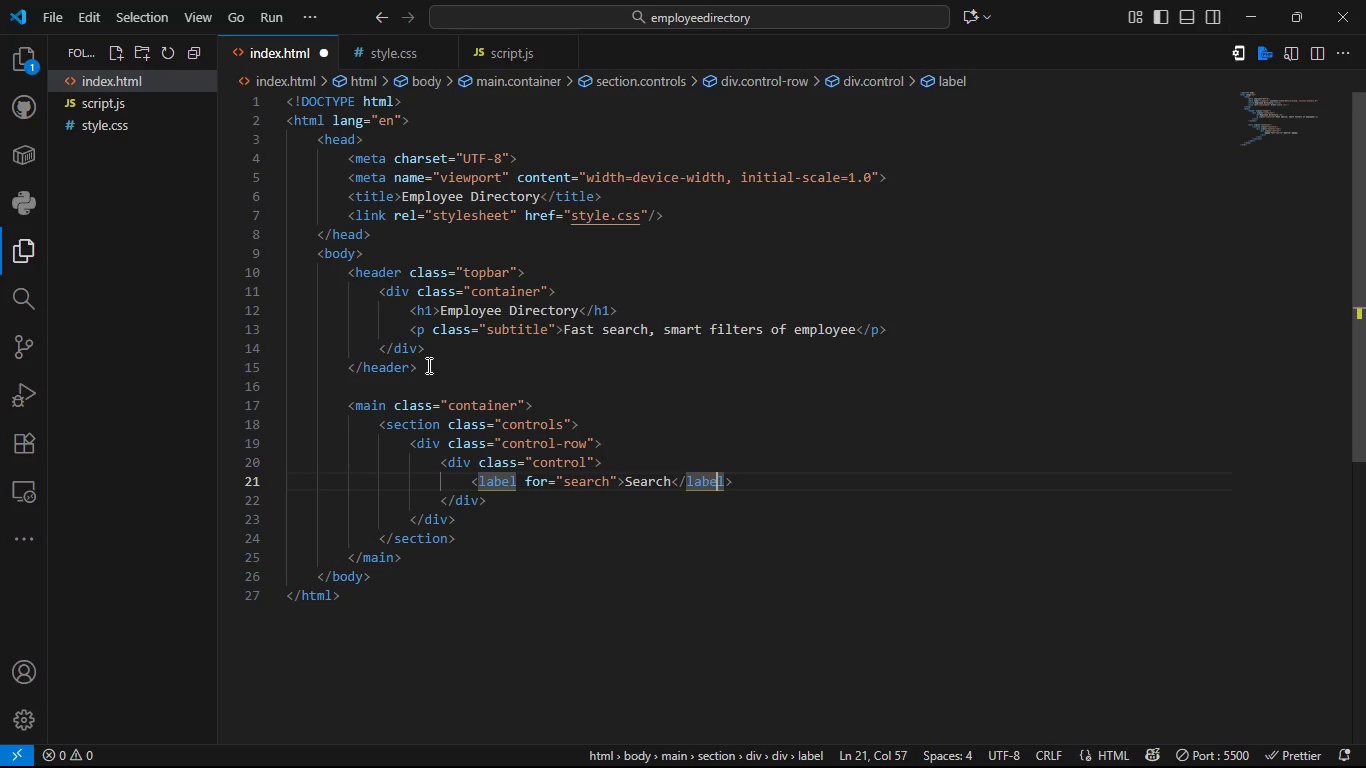 
key(ArrowRight)
 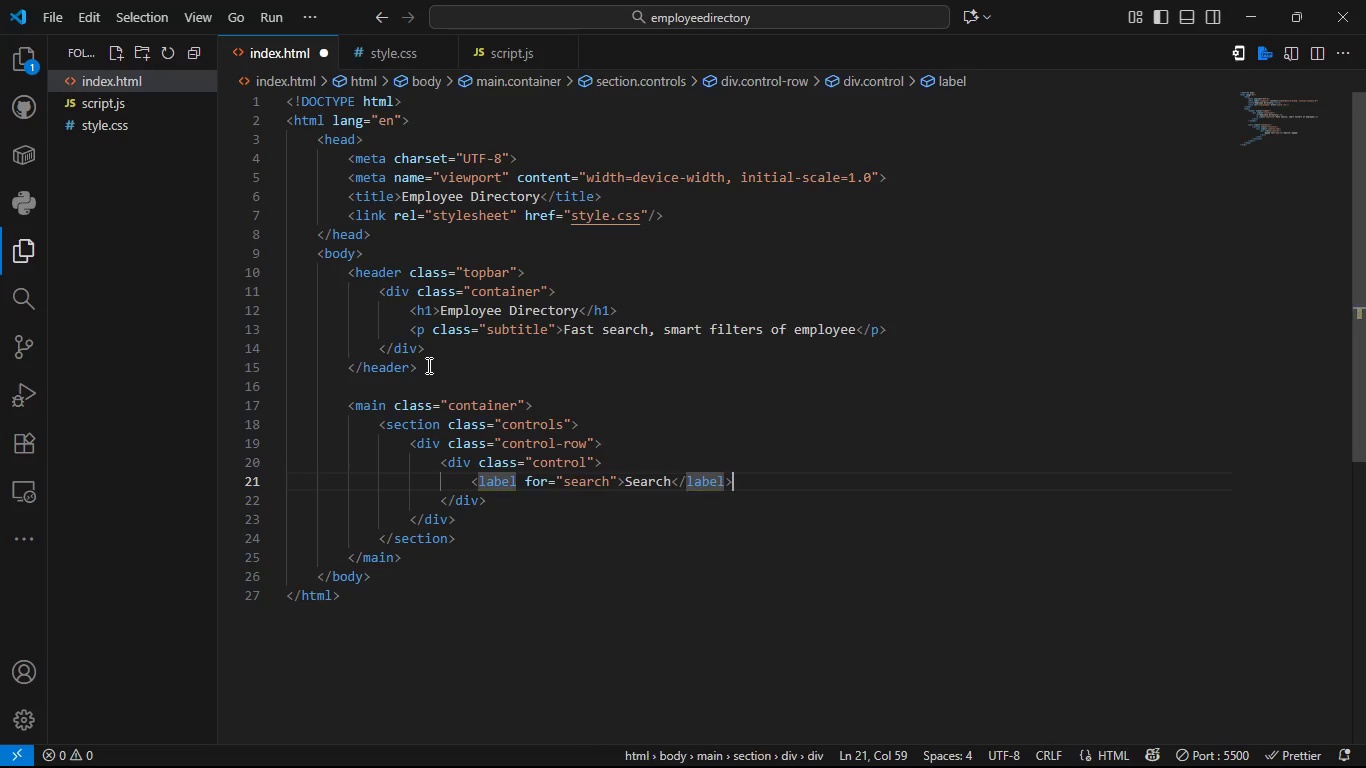 
key(ArrowRight)
 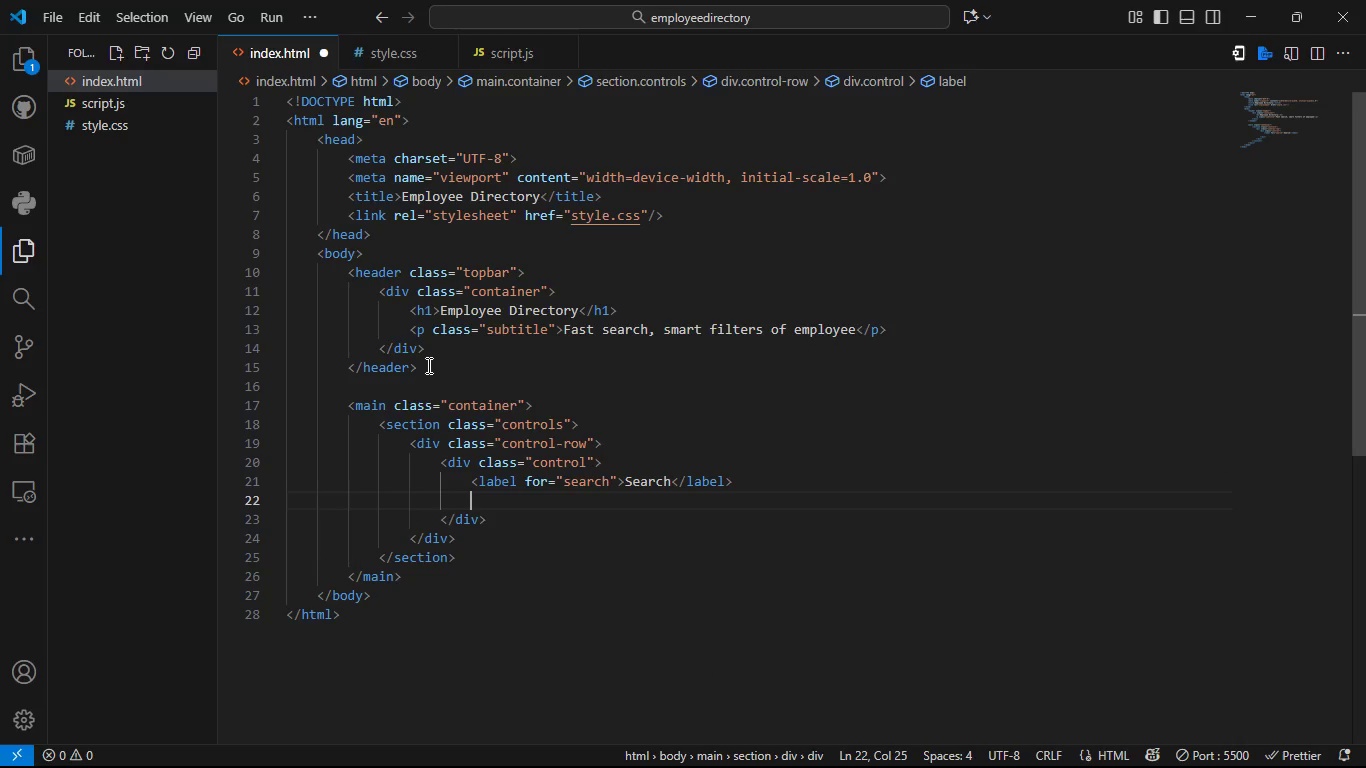 
key(Enter)
 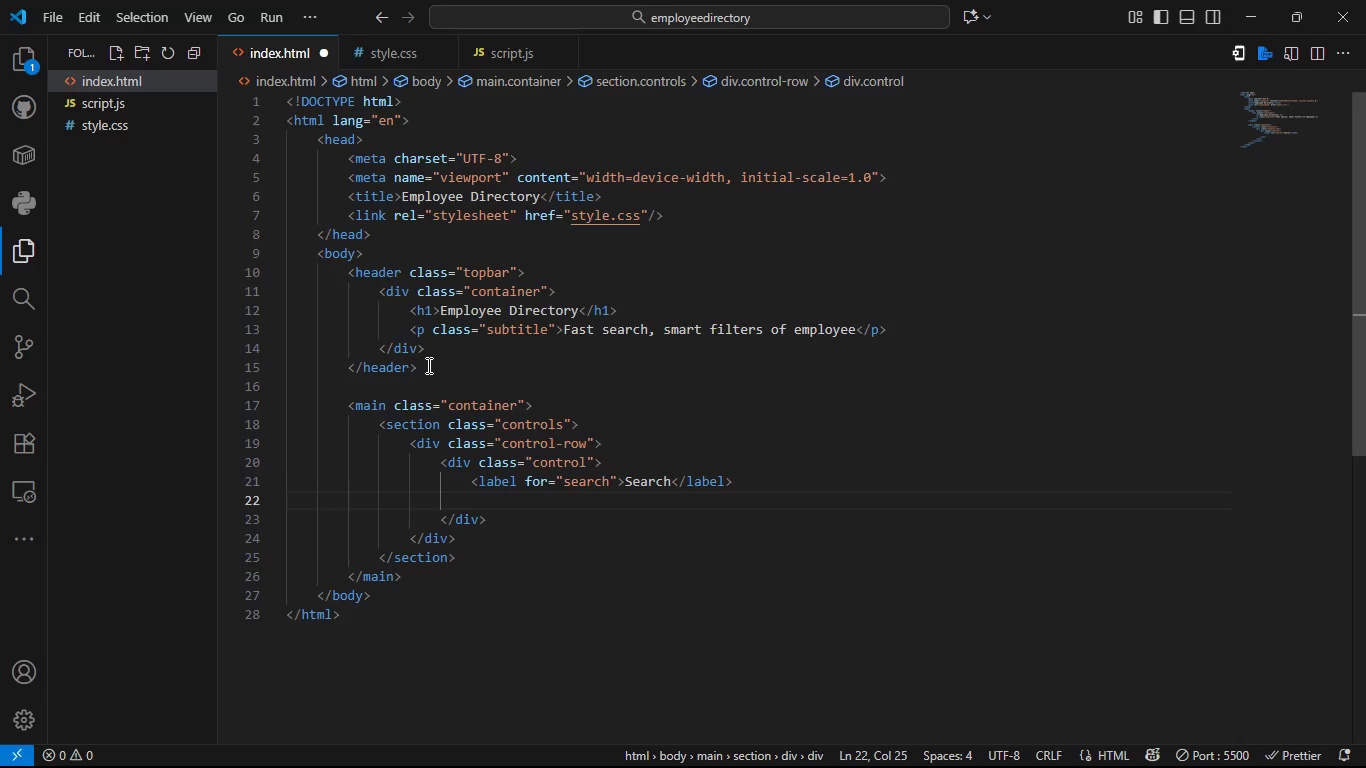 
type(i)
key(Backspace)
type(<input>)
 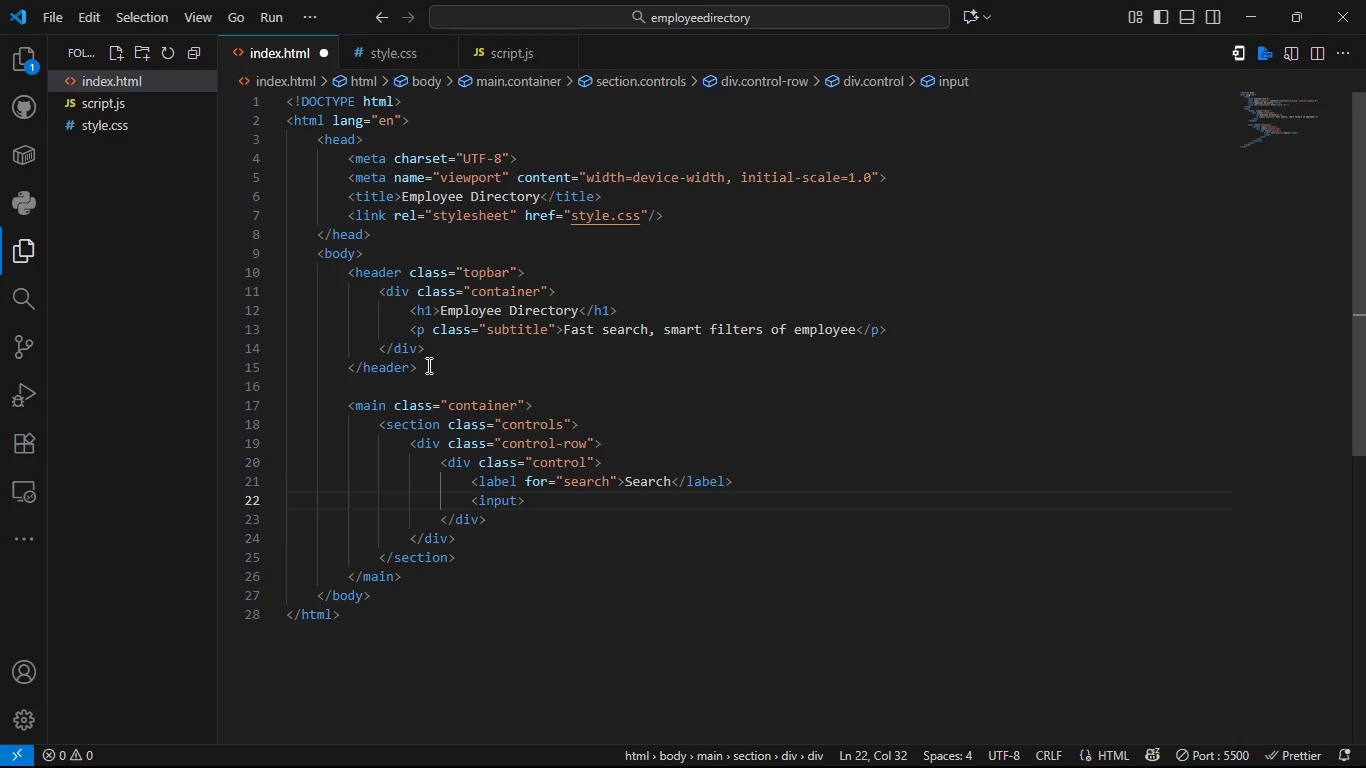 
key(ArrowLeft)
 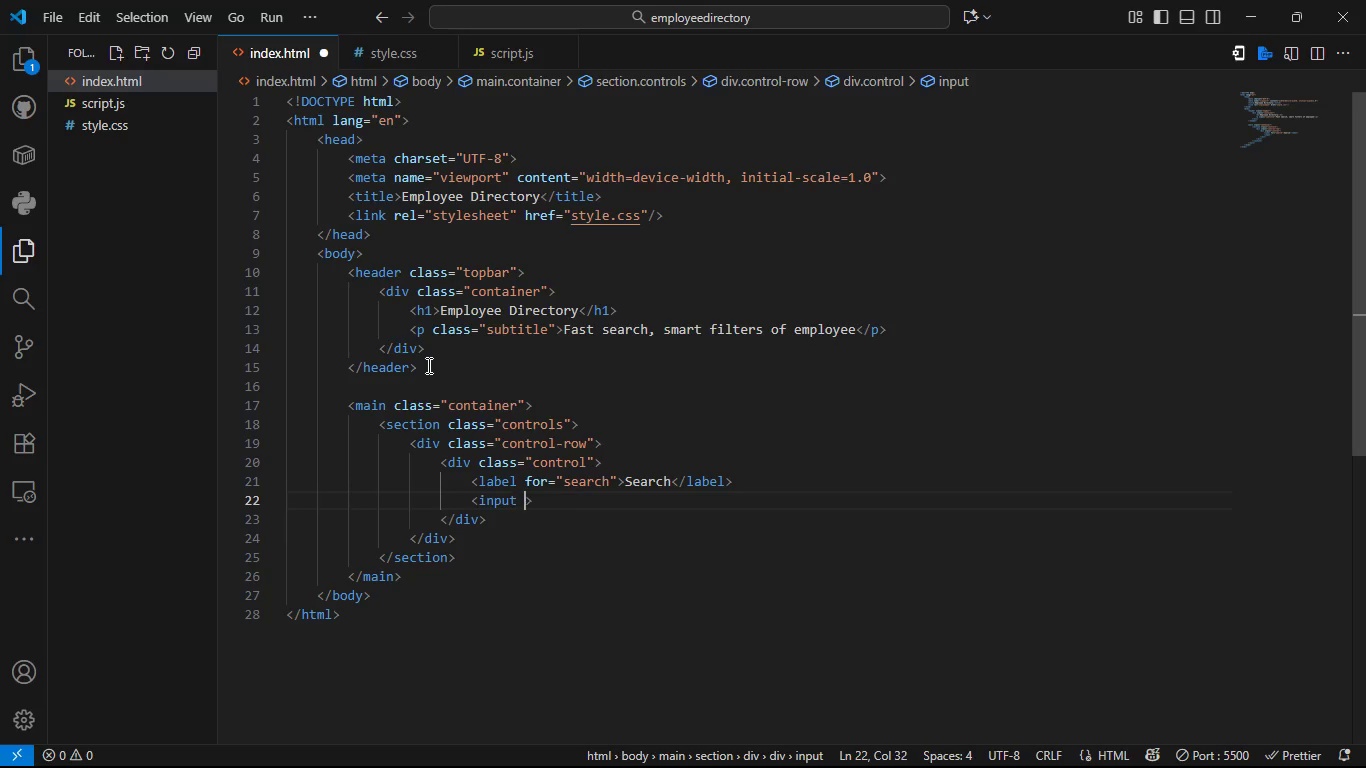 
type( type=search)
 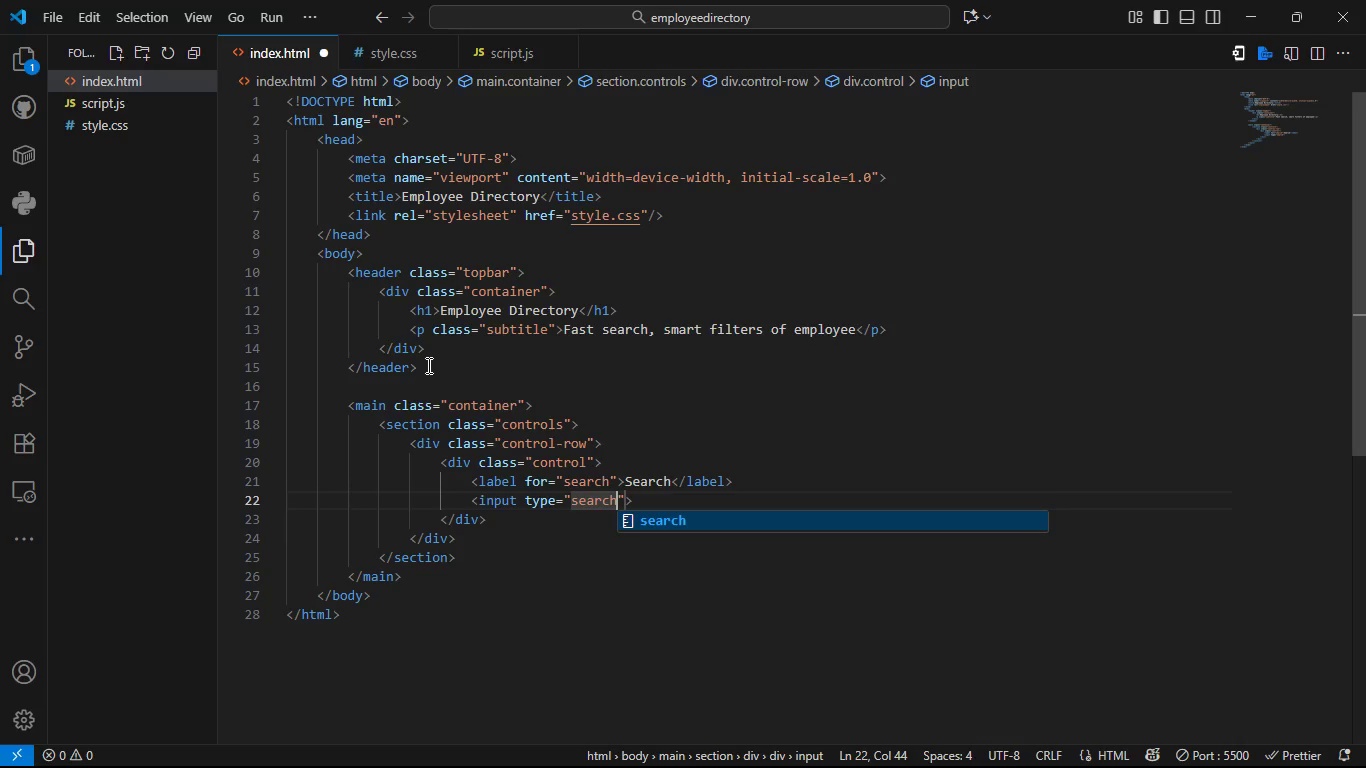 
key(ArrowRight)
 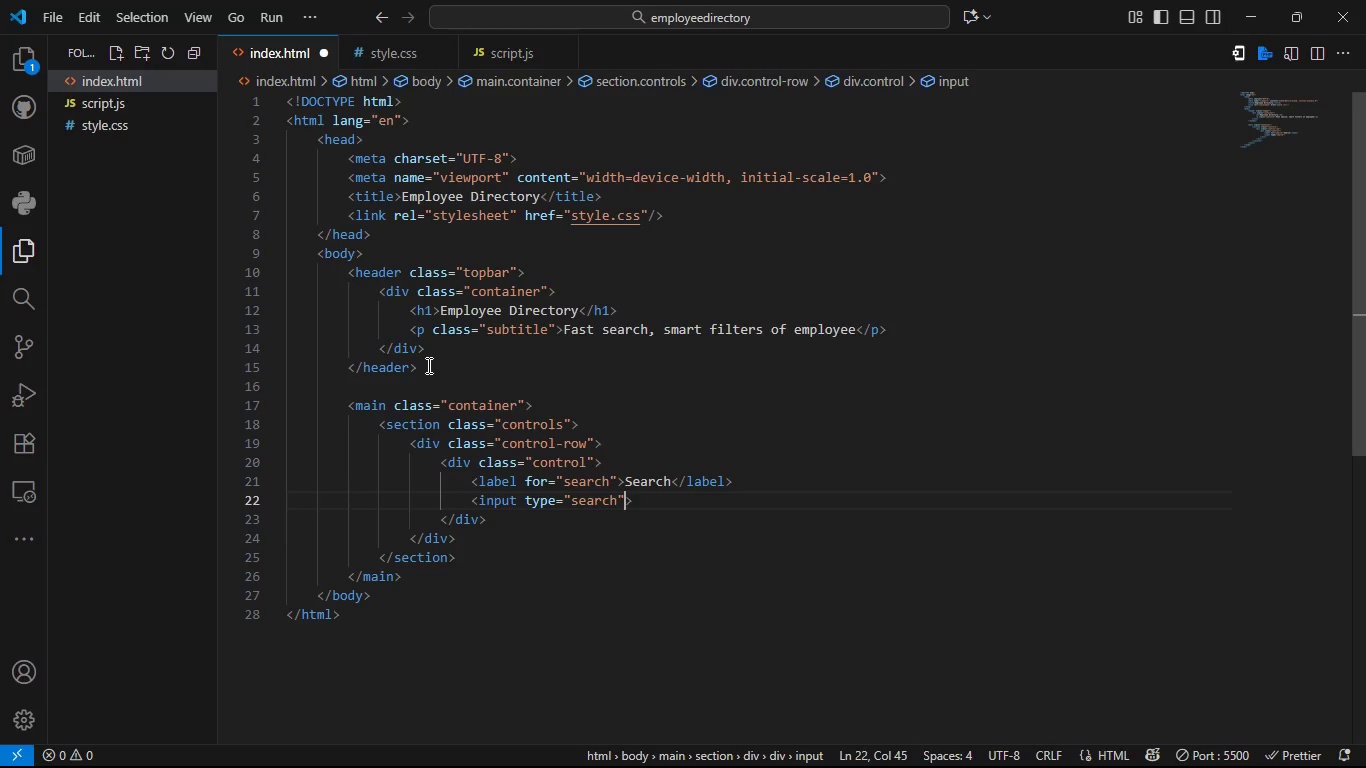 
type( is)
key(Backspace)
type(d=search)
 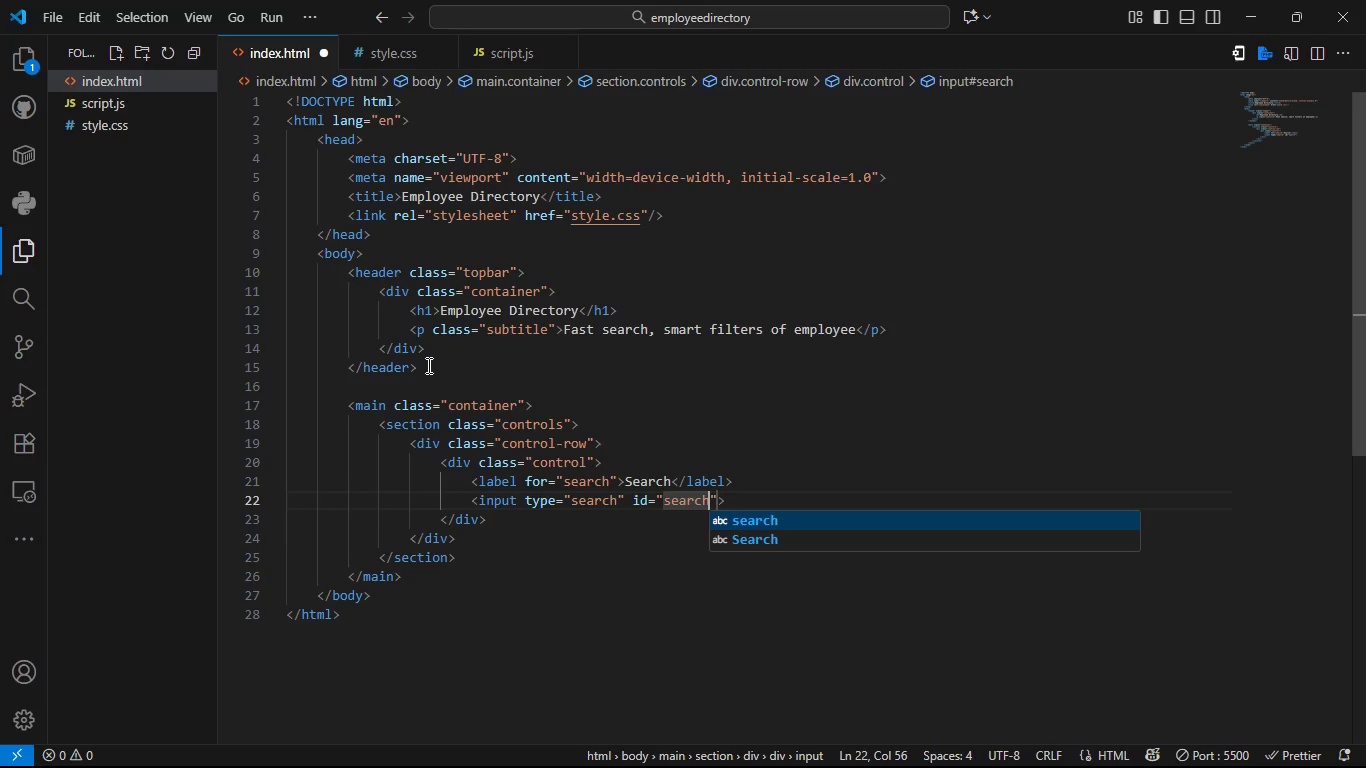 
key(ArrowRight)
 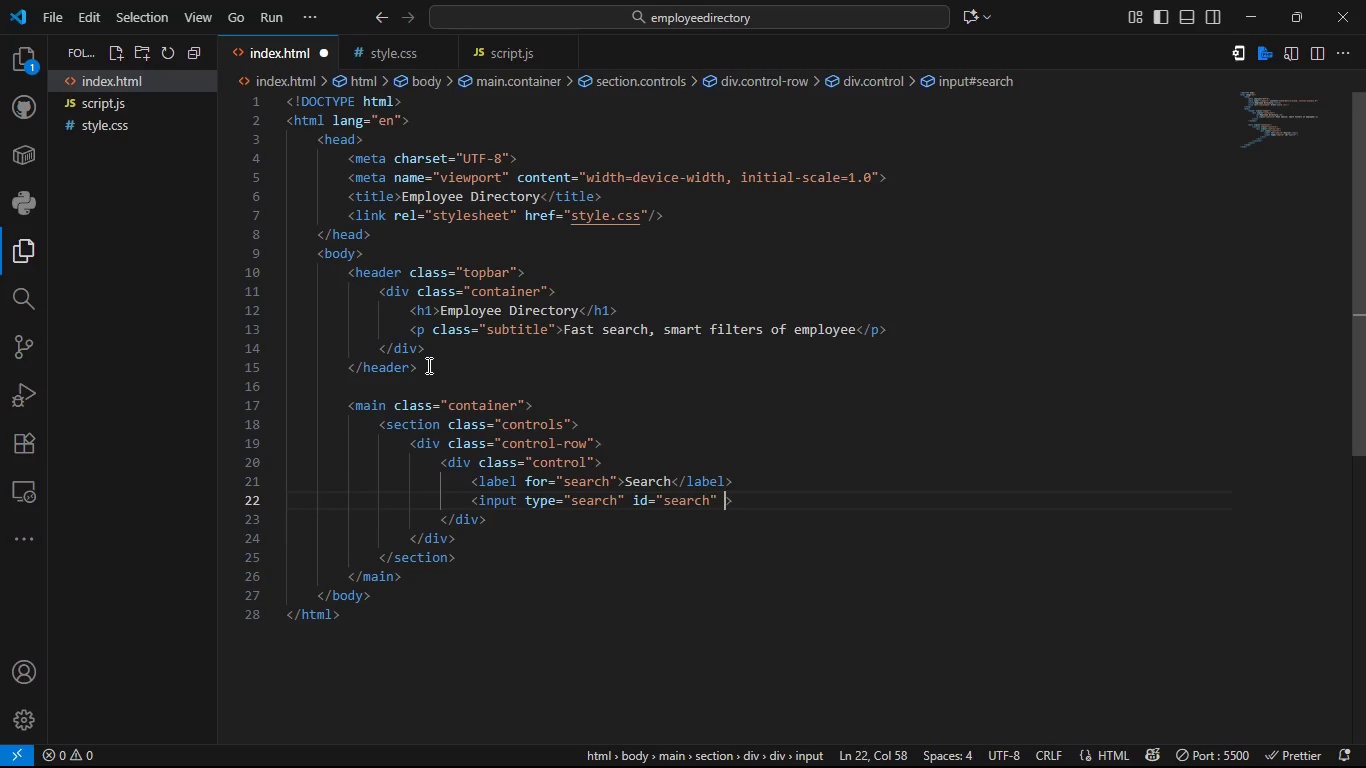 
type( plac)
key(Tab)
 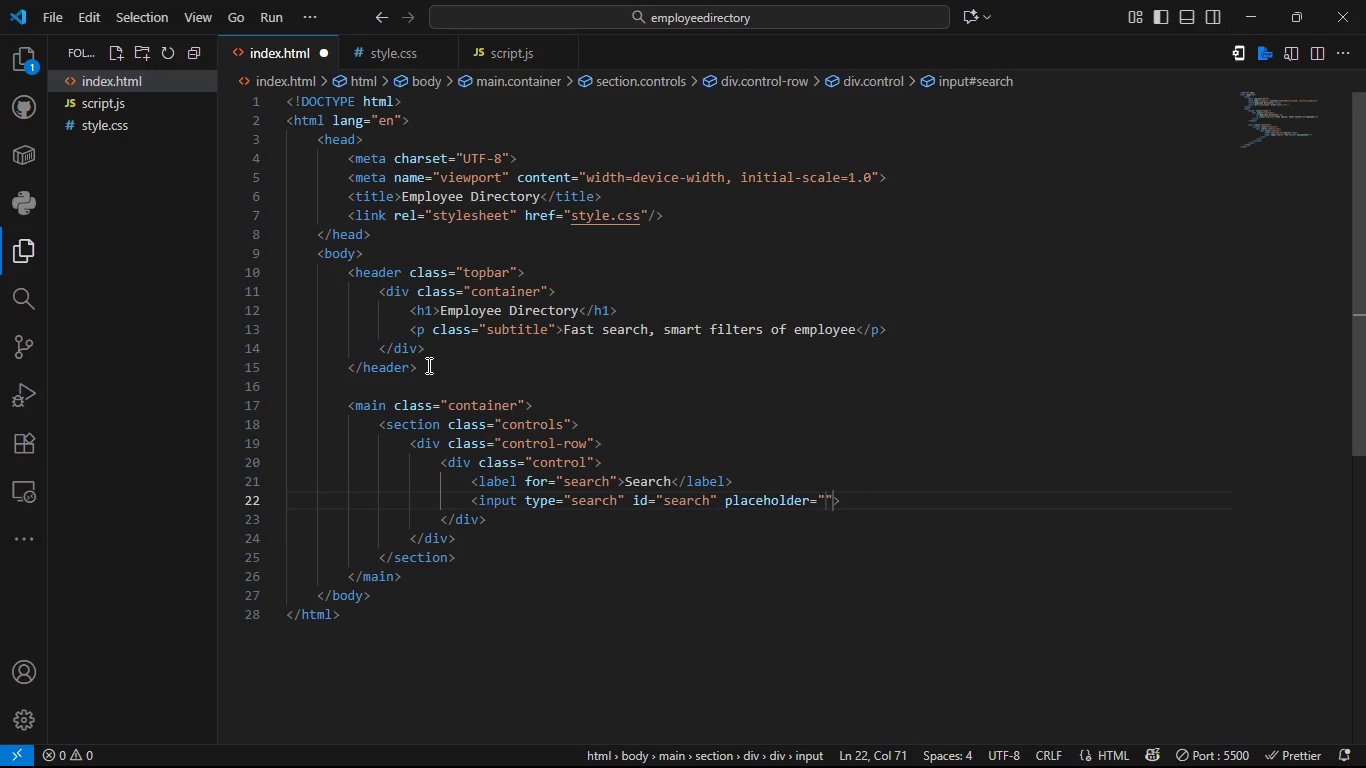 
type(Search by name or position...)
 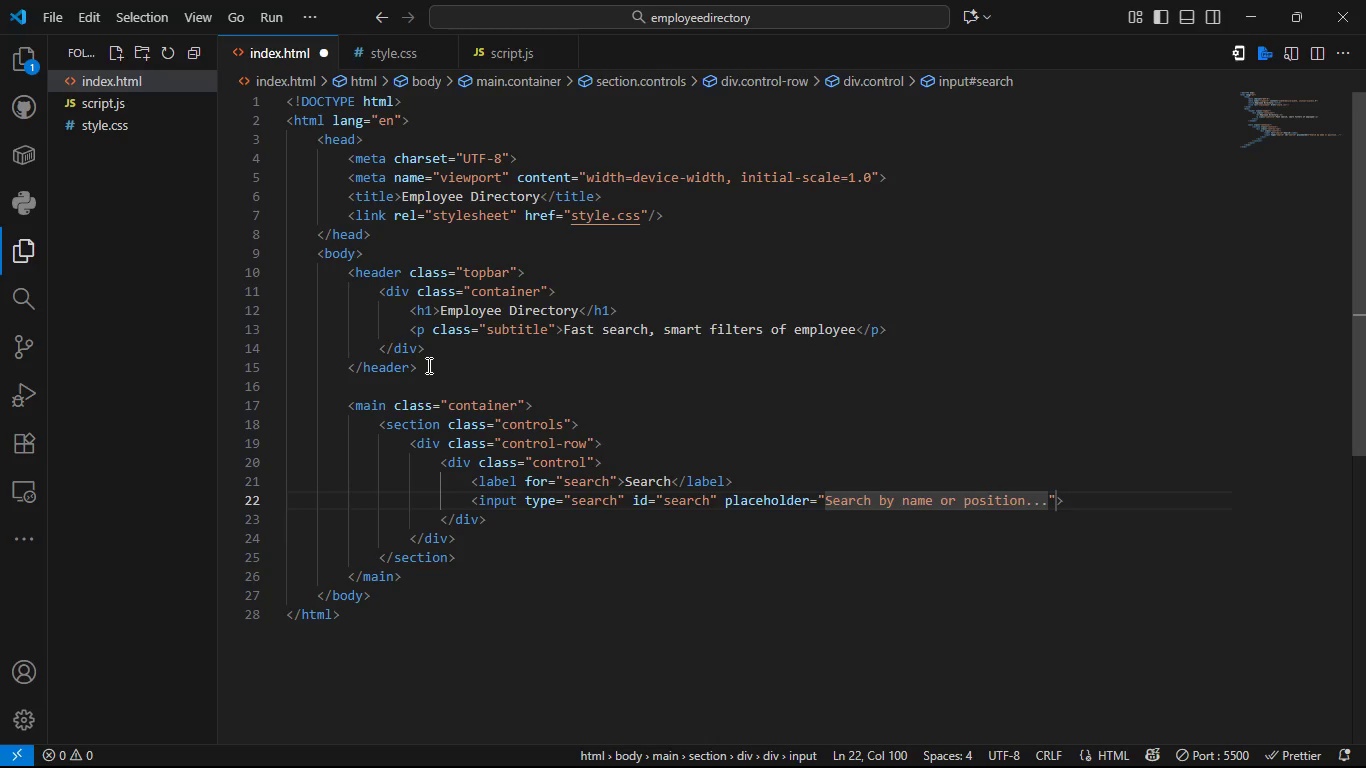 
key(ArrowDown)
 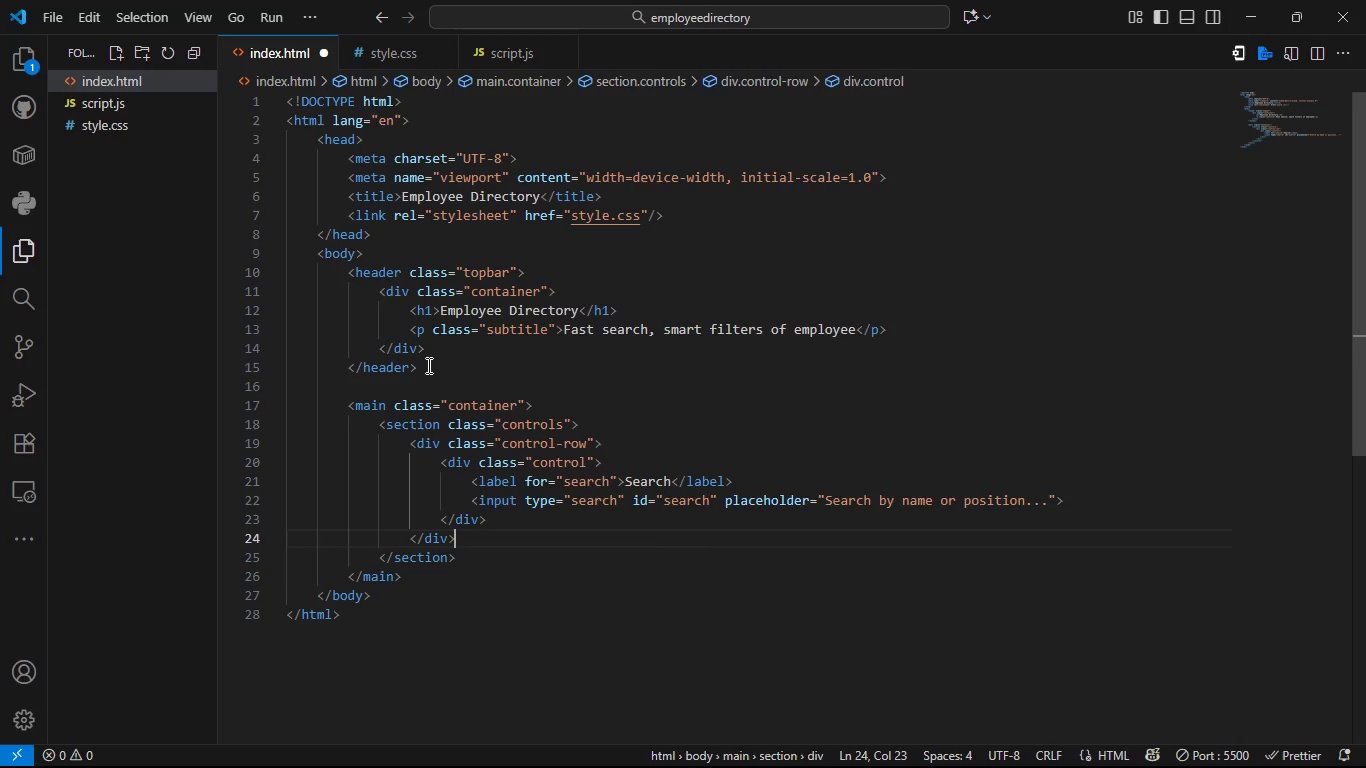 
key(ArrowDown)
 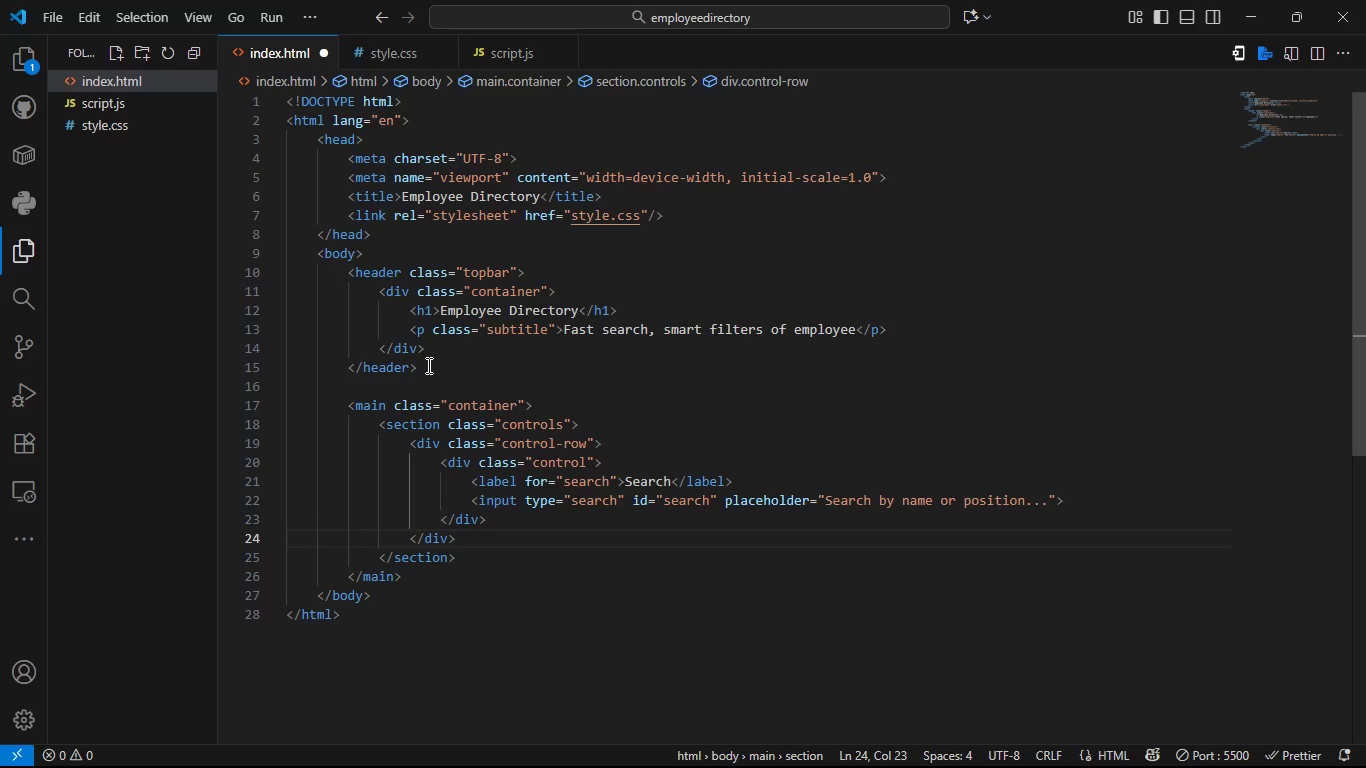 
key(ArrowUp)
 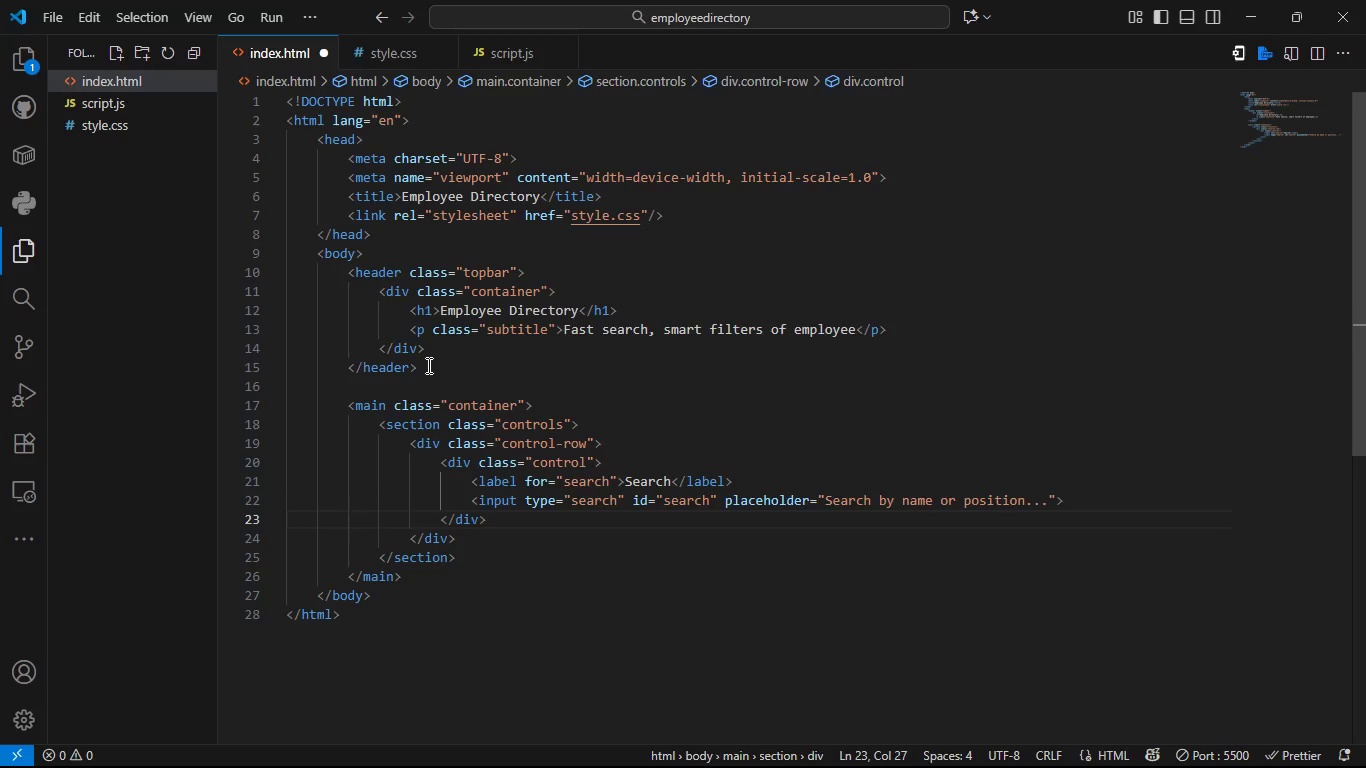 
key(Enter)
 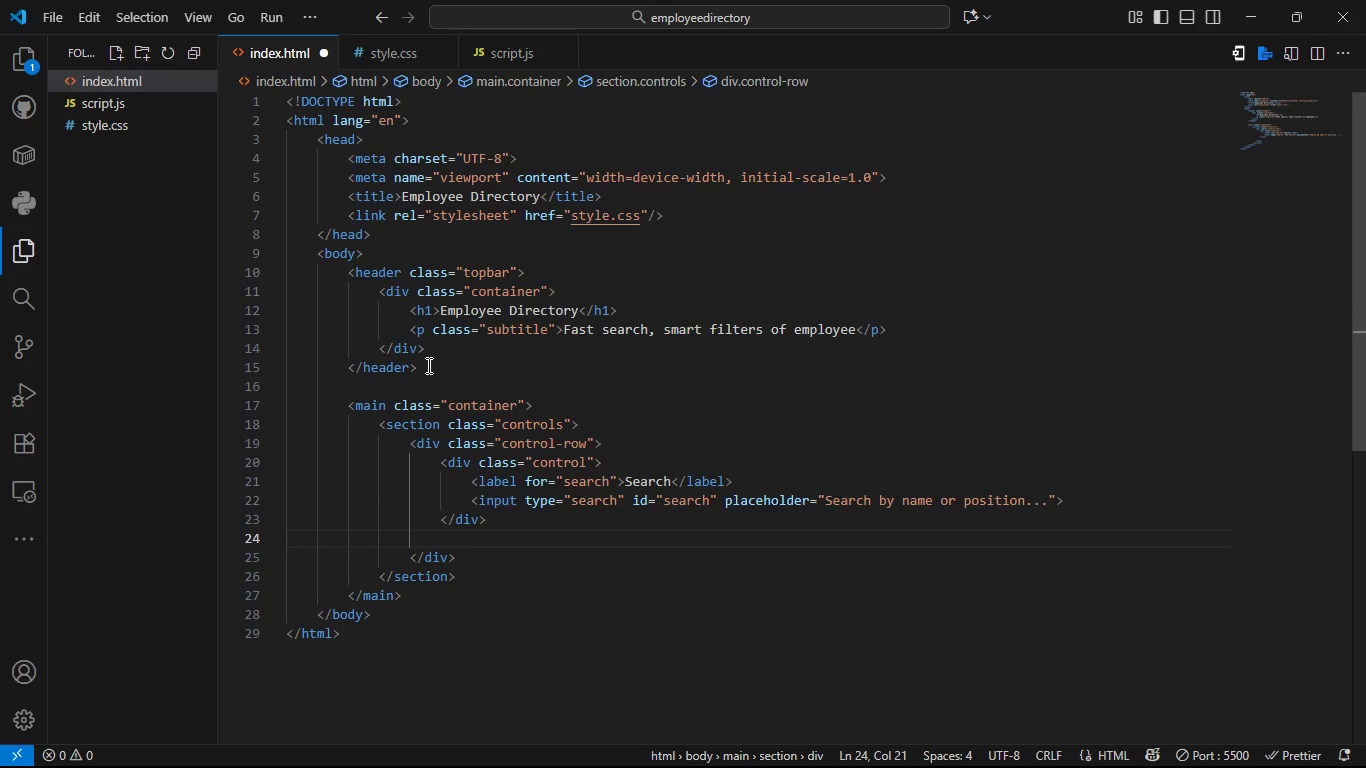 
key(Enter)
 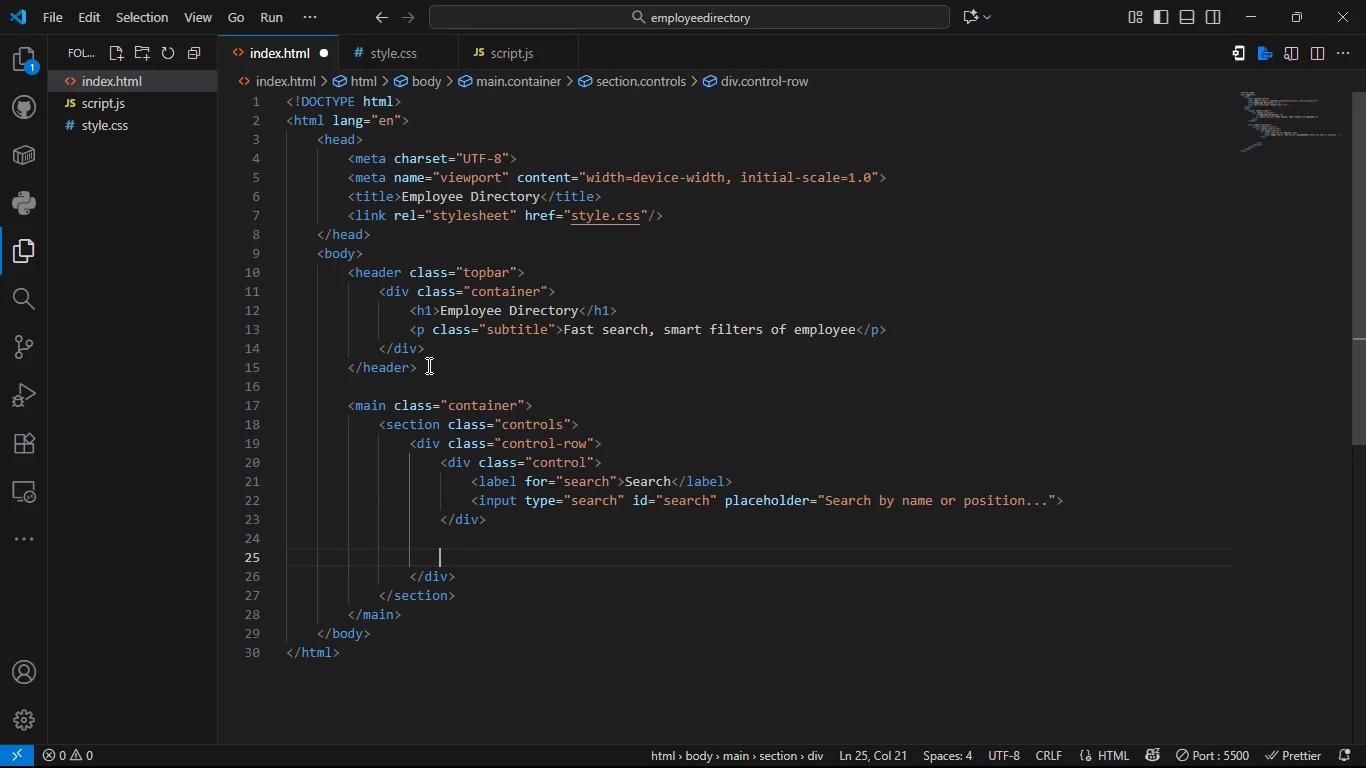 
type(<div>)
 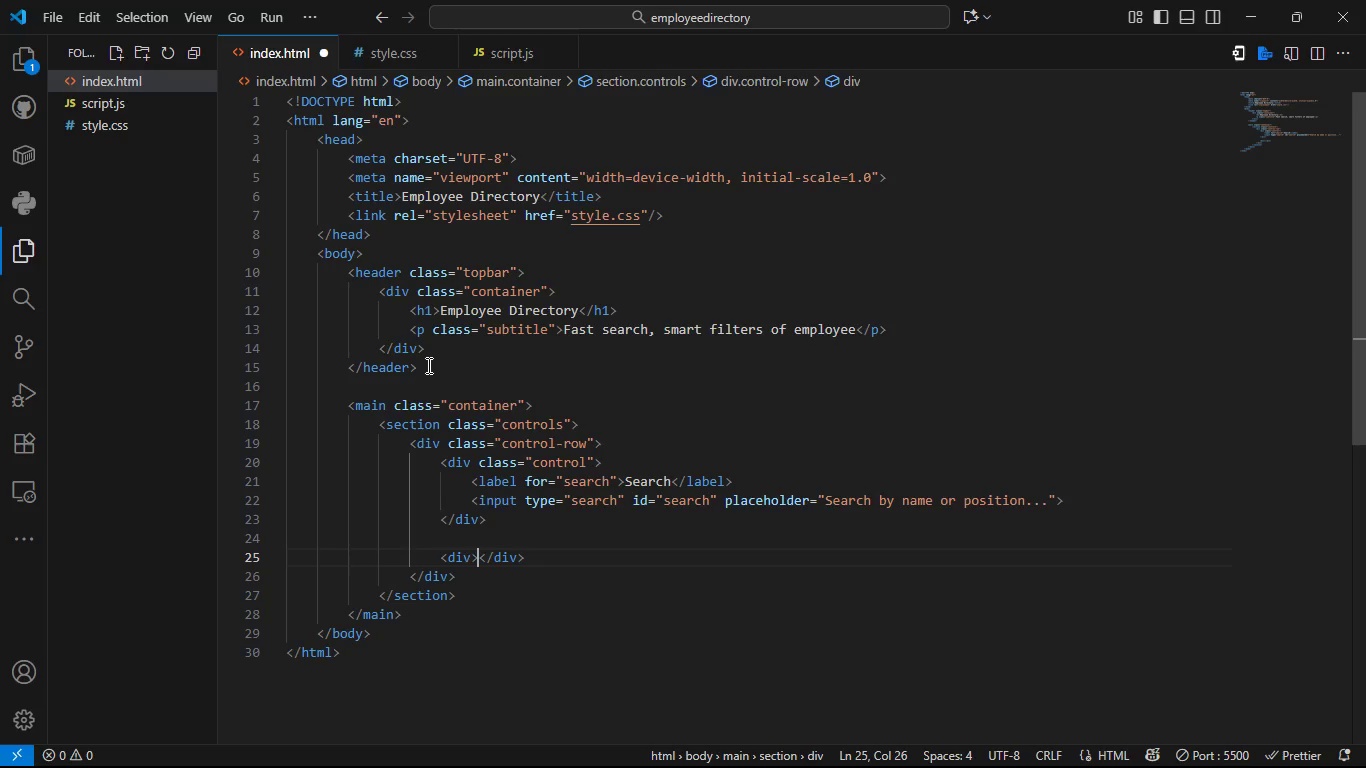 
key(ArrowLeft)
 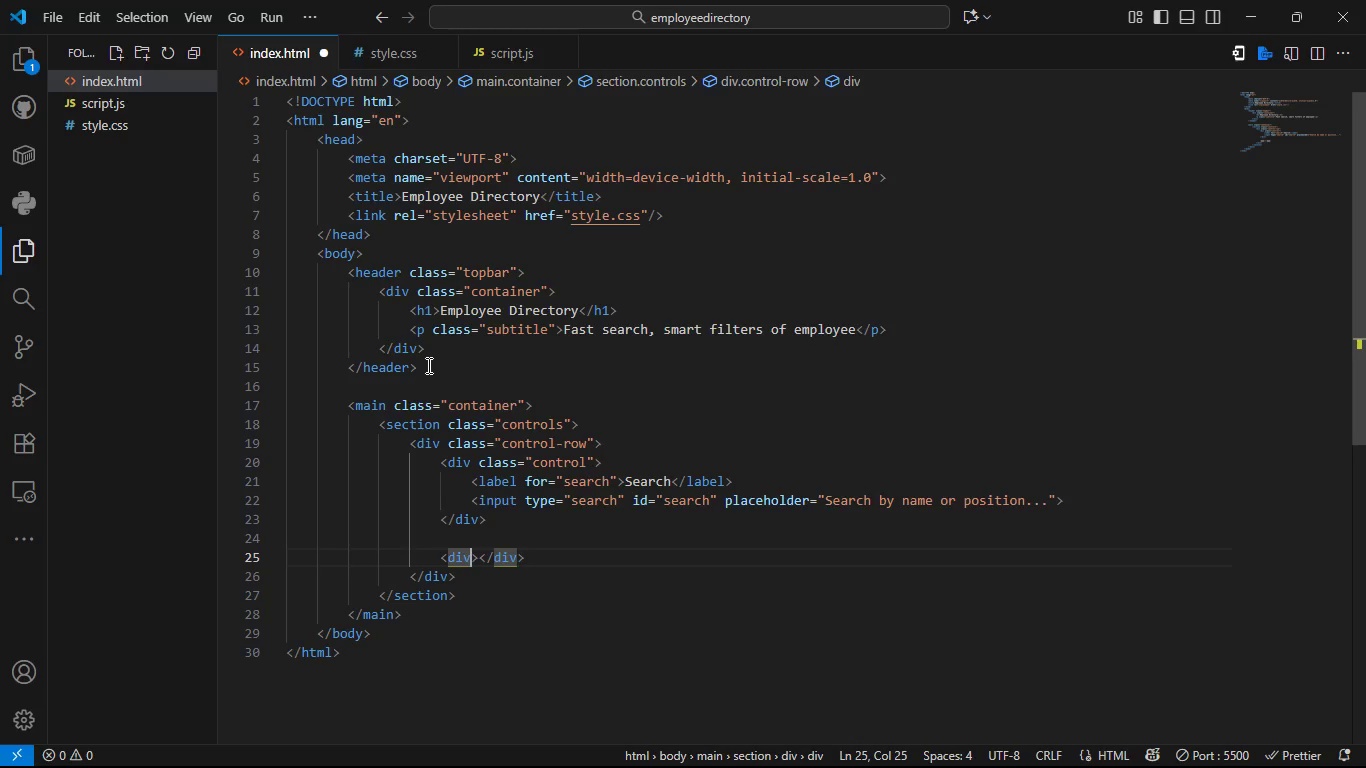 
type( class=control)
 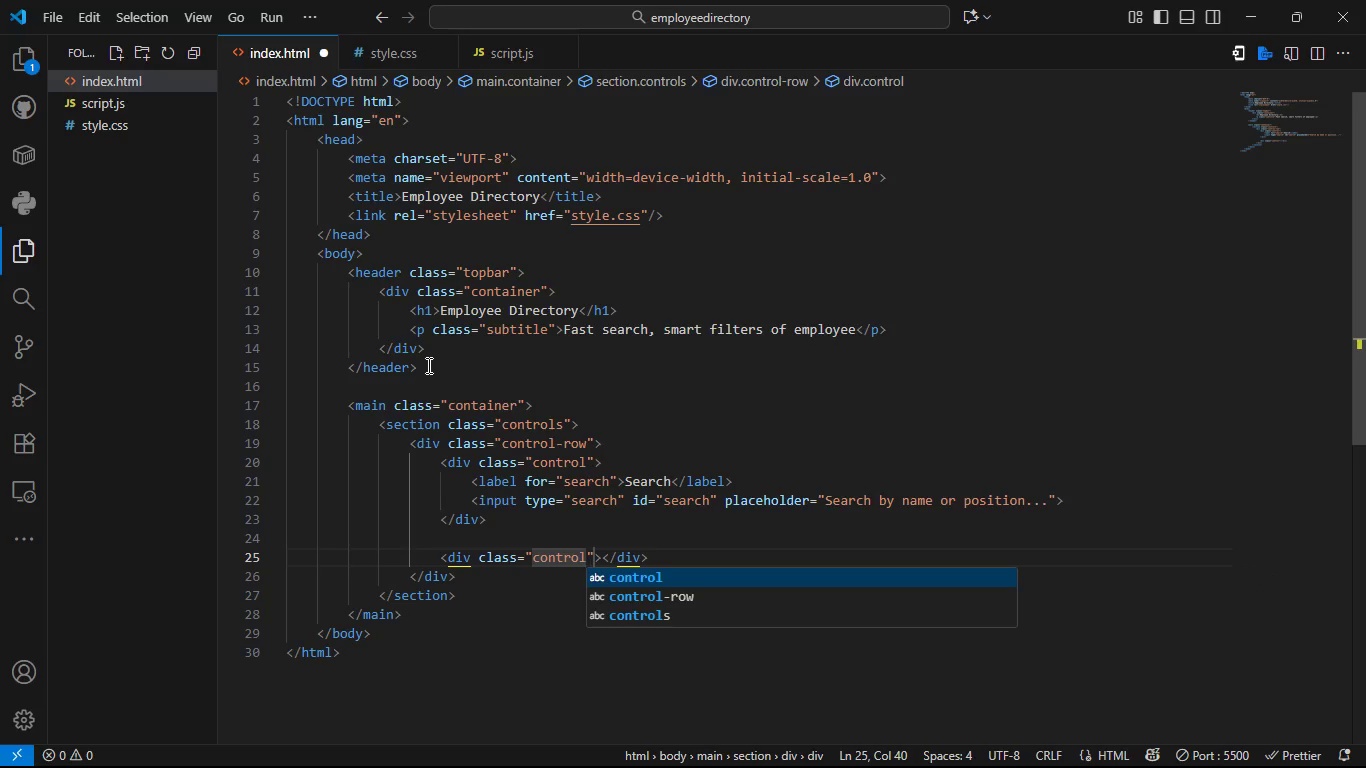 
key(ArrowRight)
 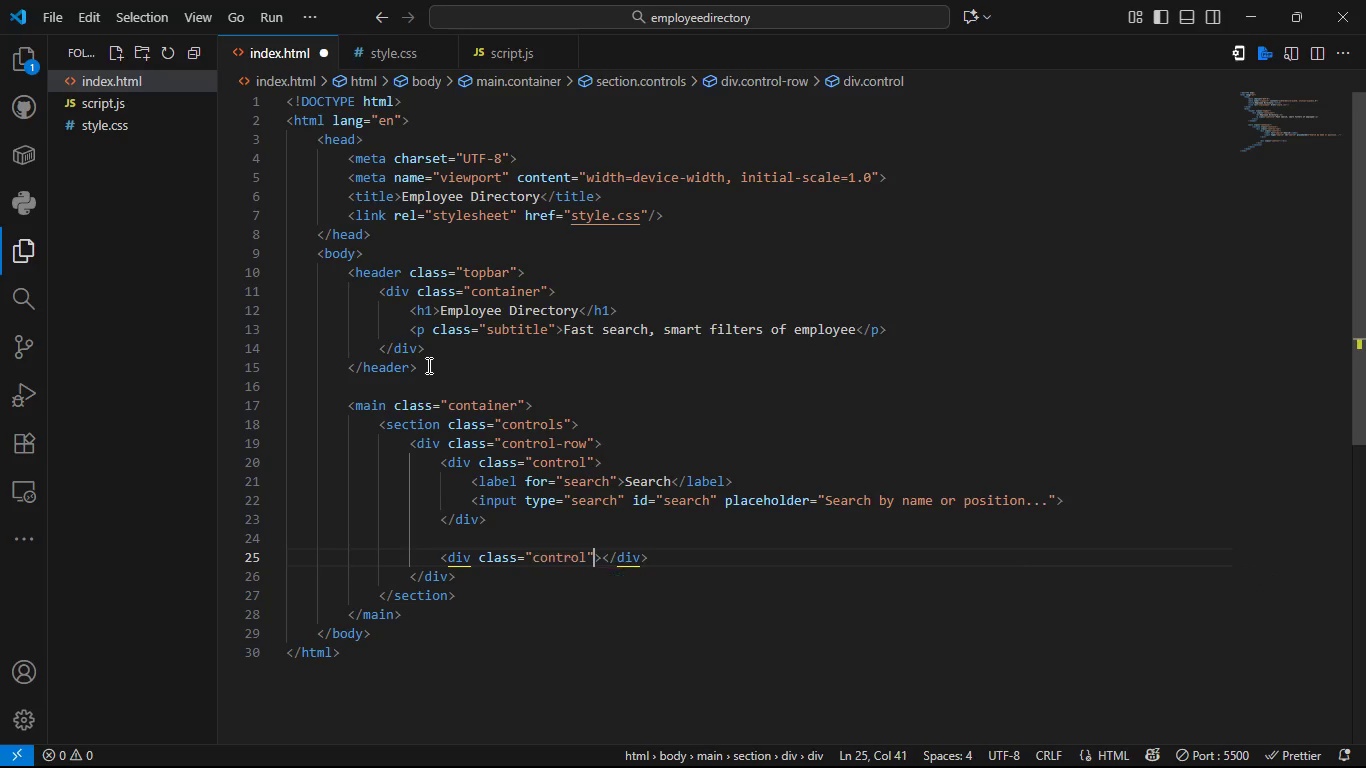 
key(ArrowRight)
 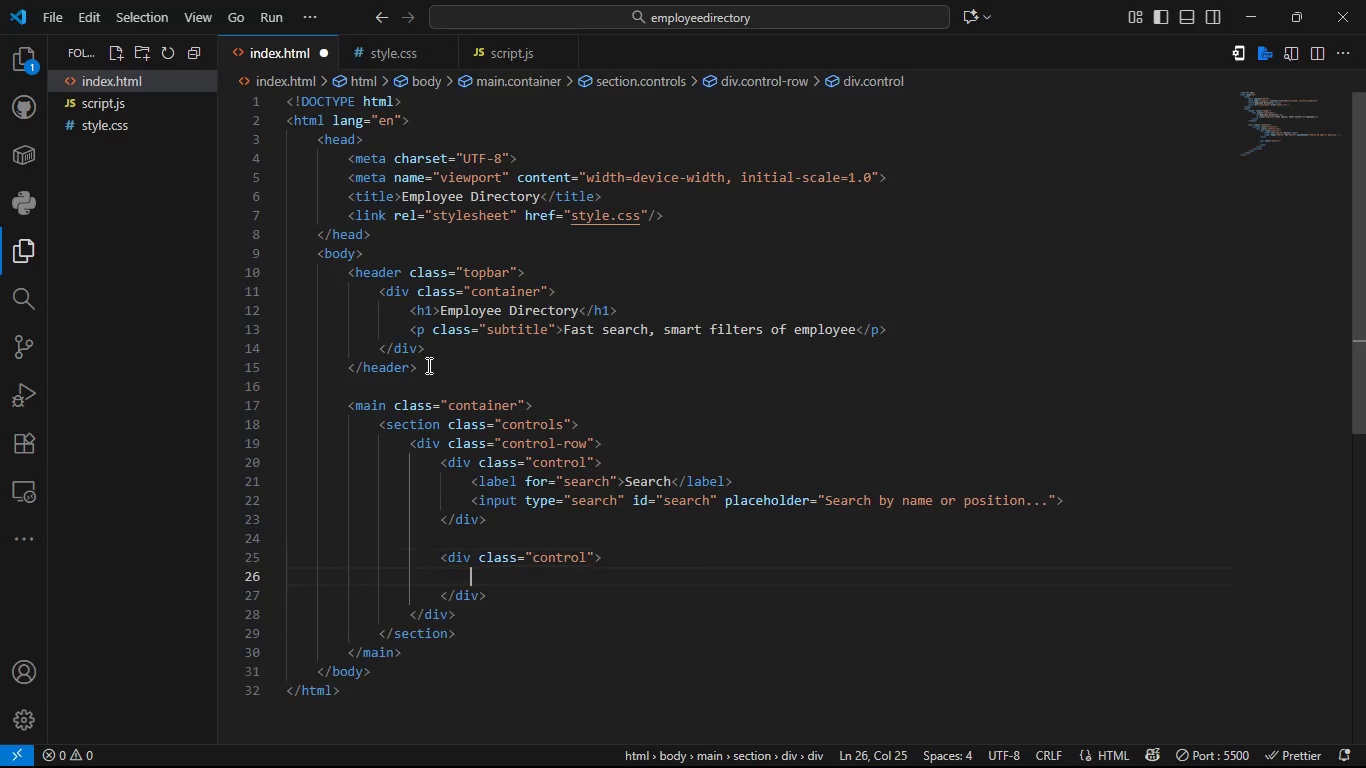 
key(Enter)
 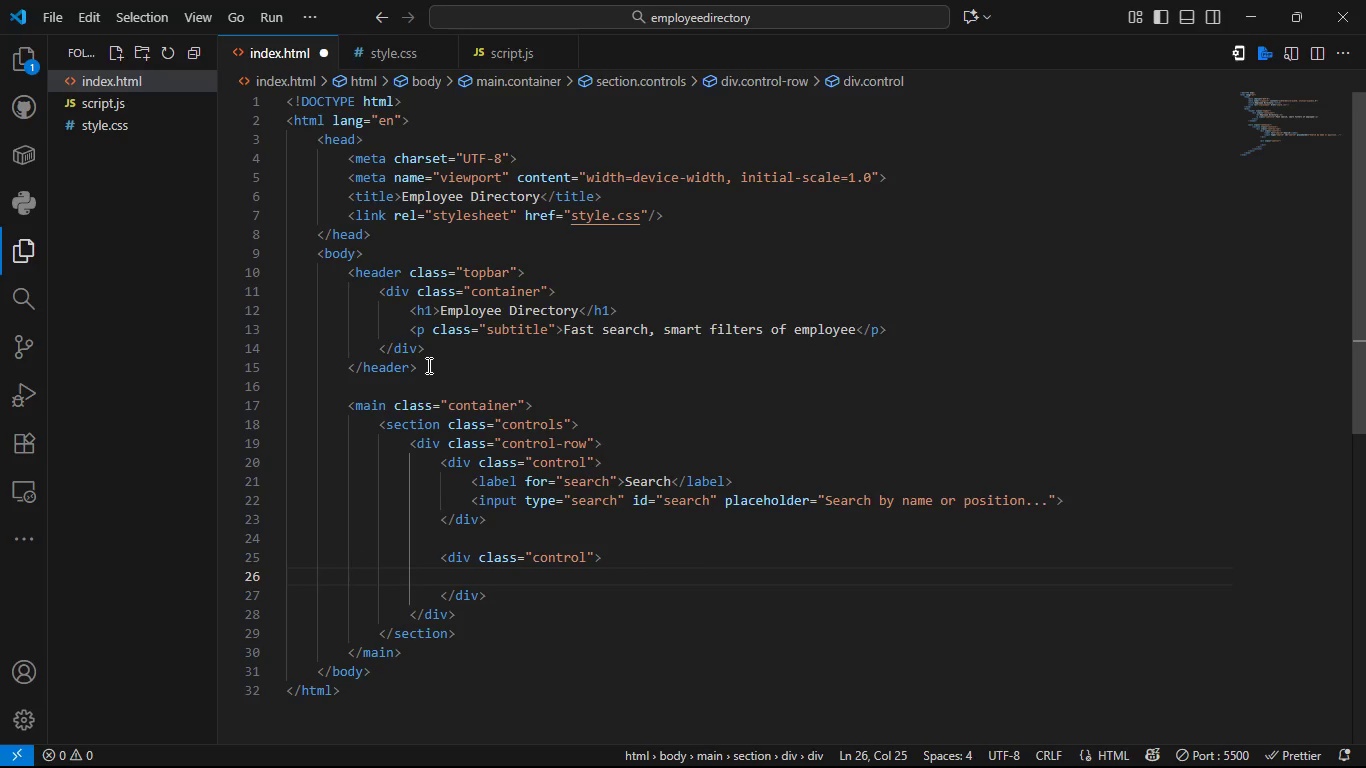 
type(<label>)
 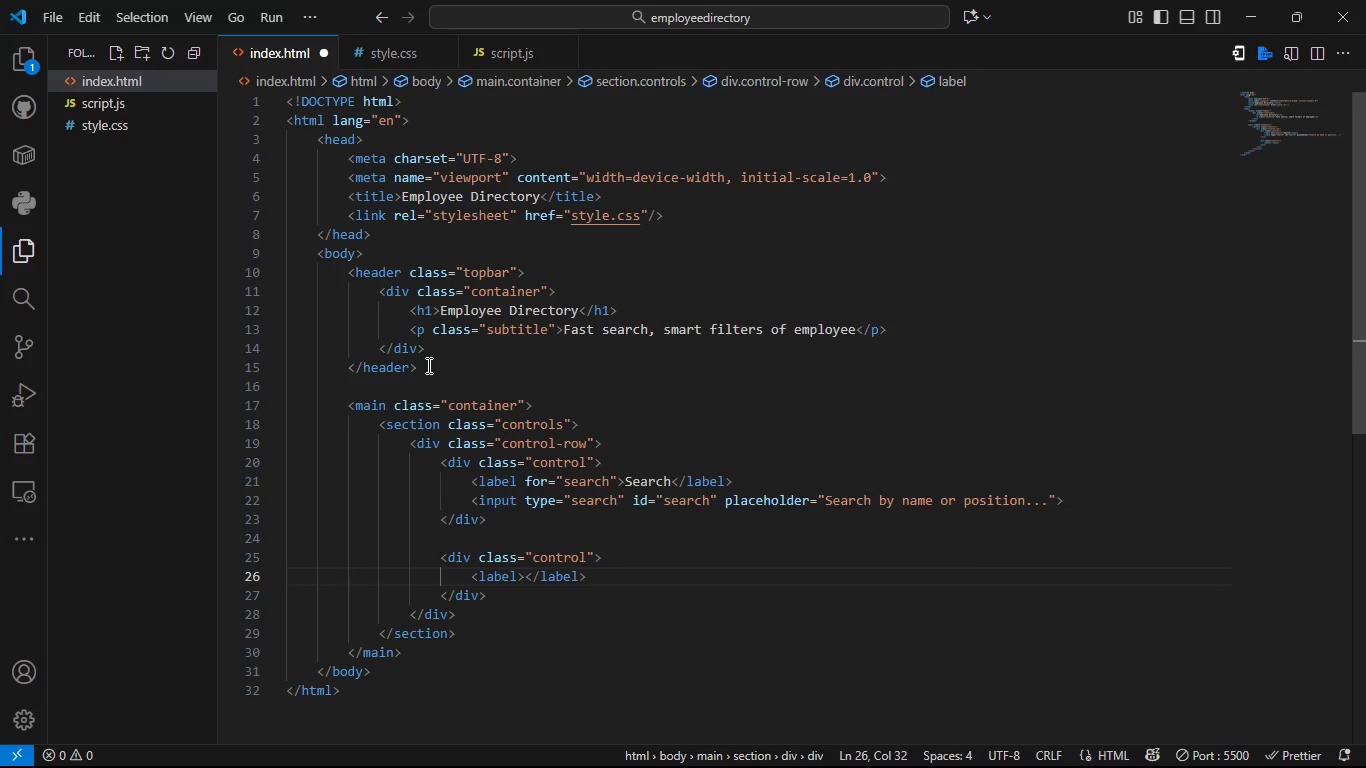 
key(ArrowLeft)
 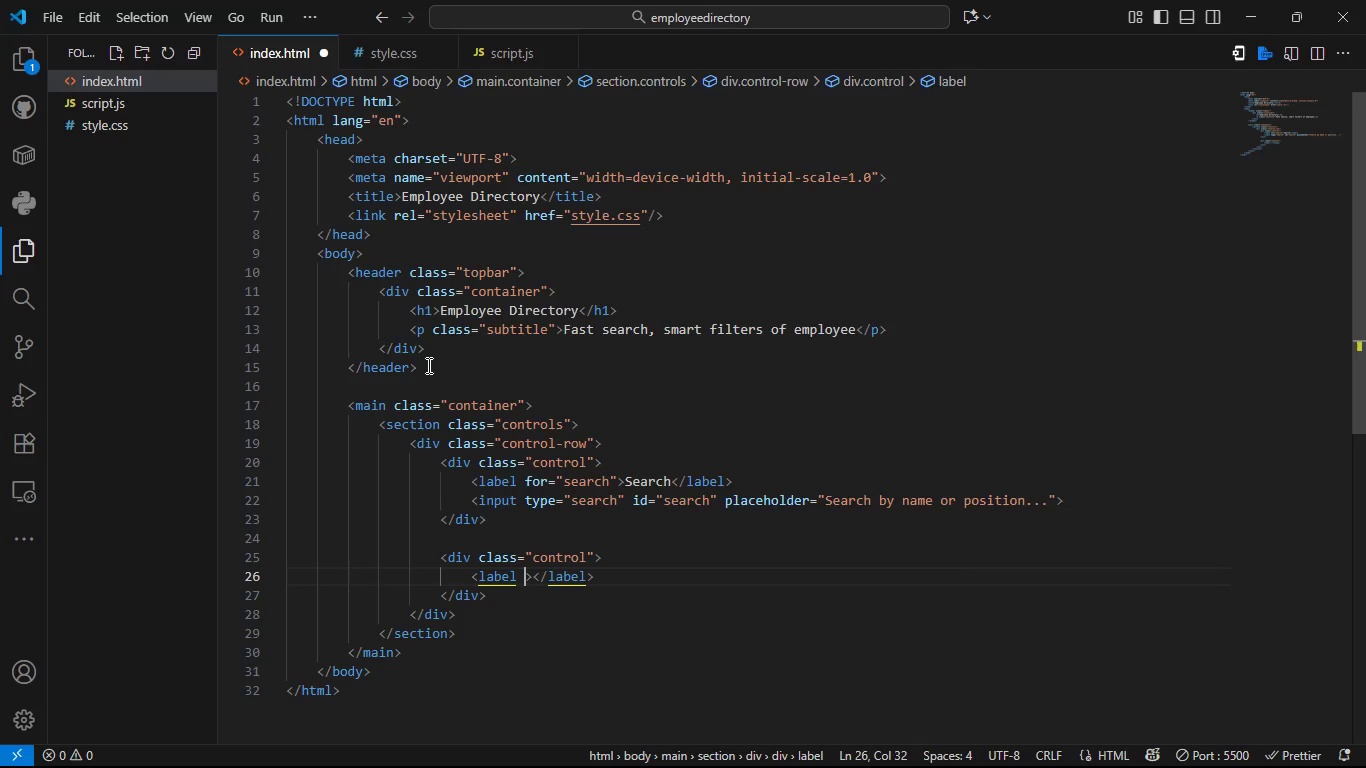 
type( for=departmentFilter)
 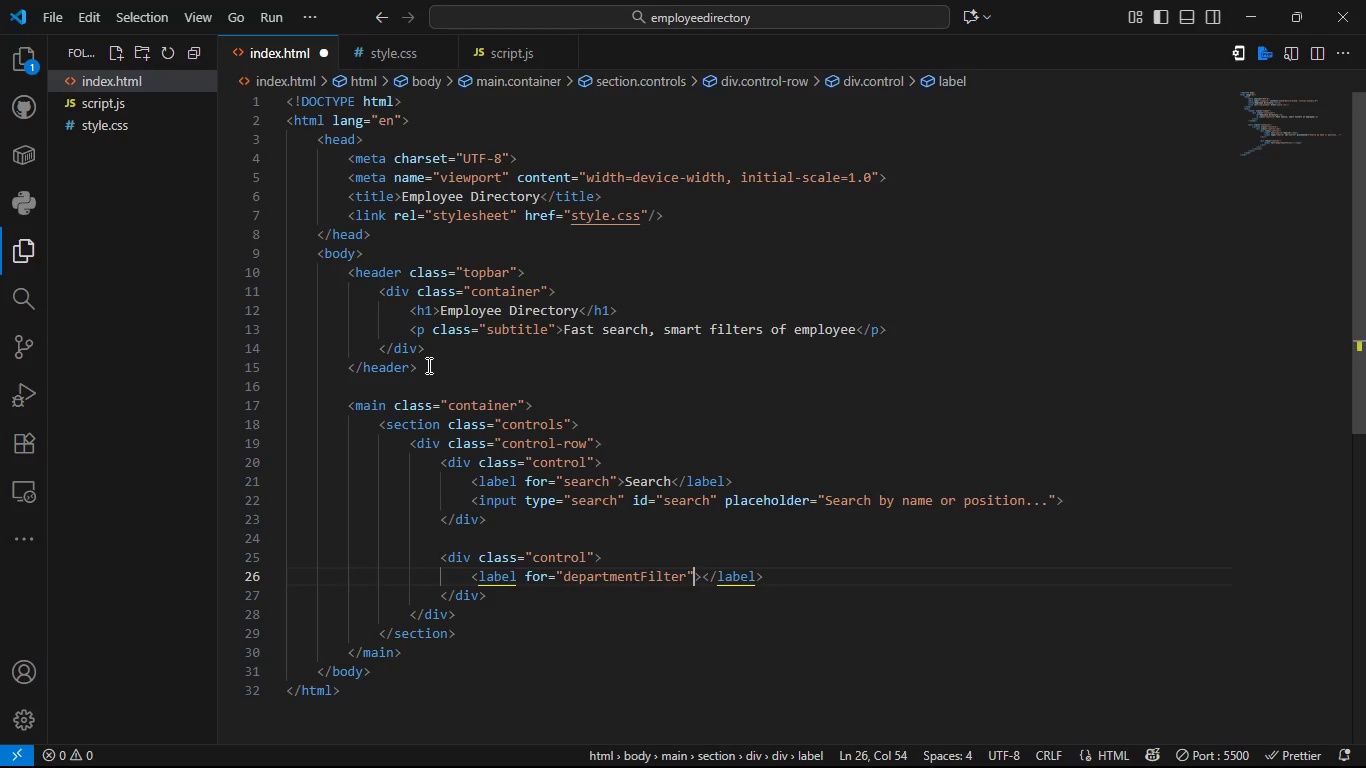 
 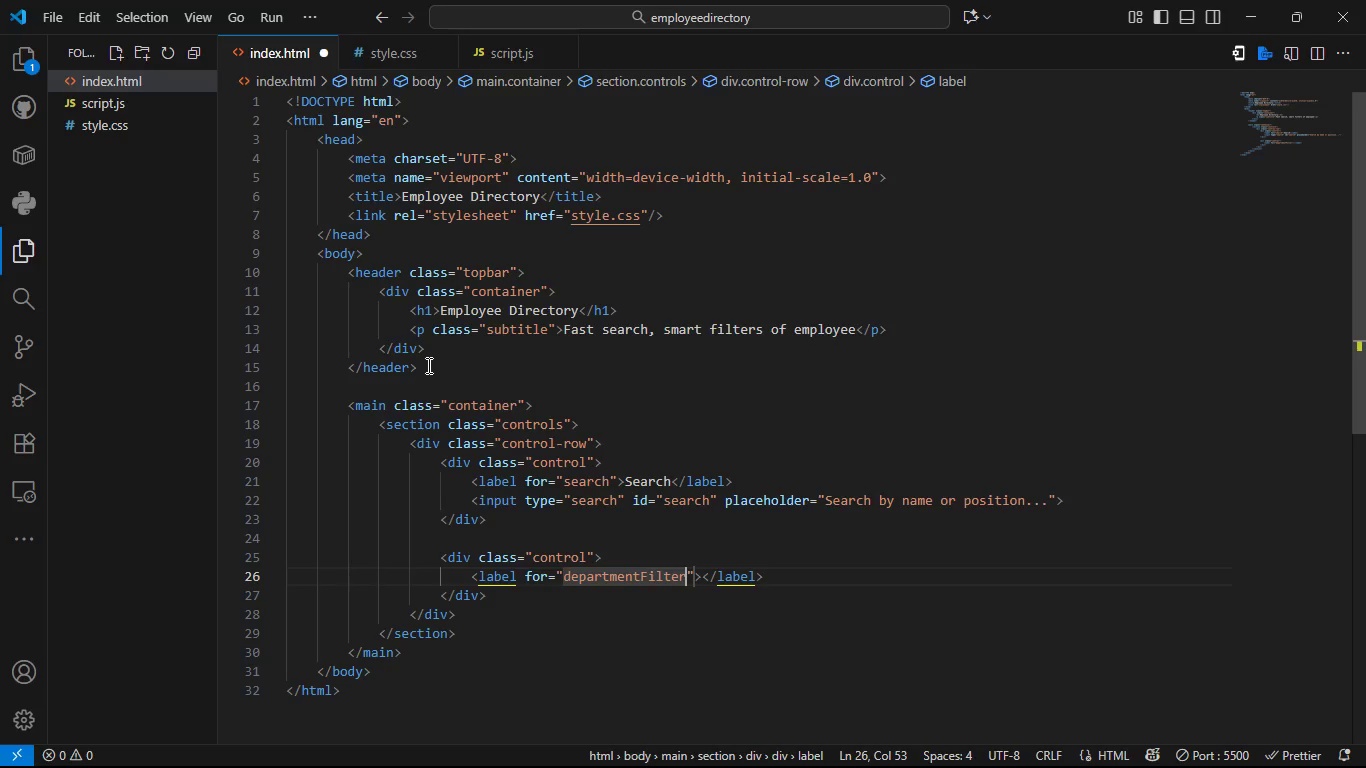 
key(ArrowRight)
 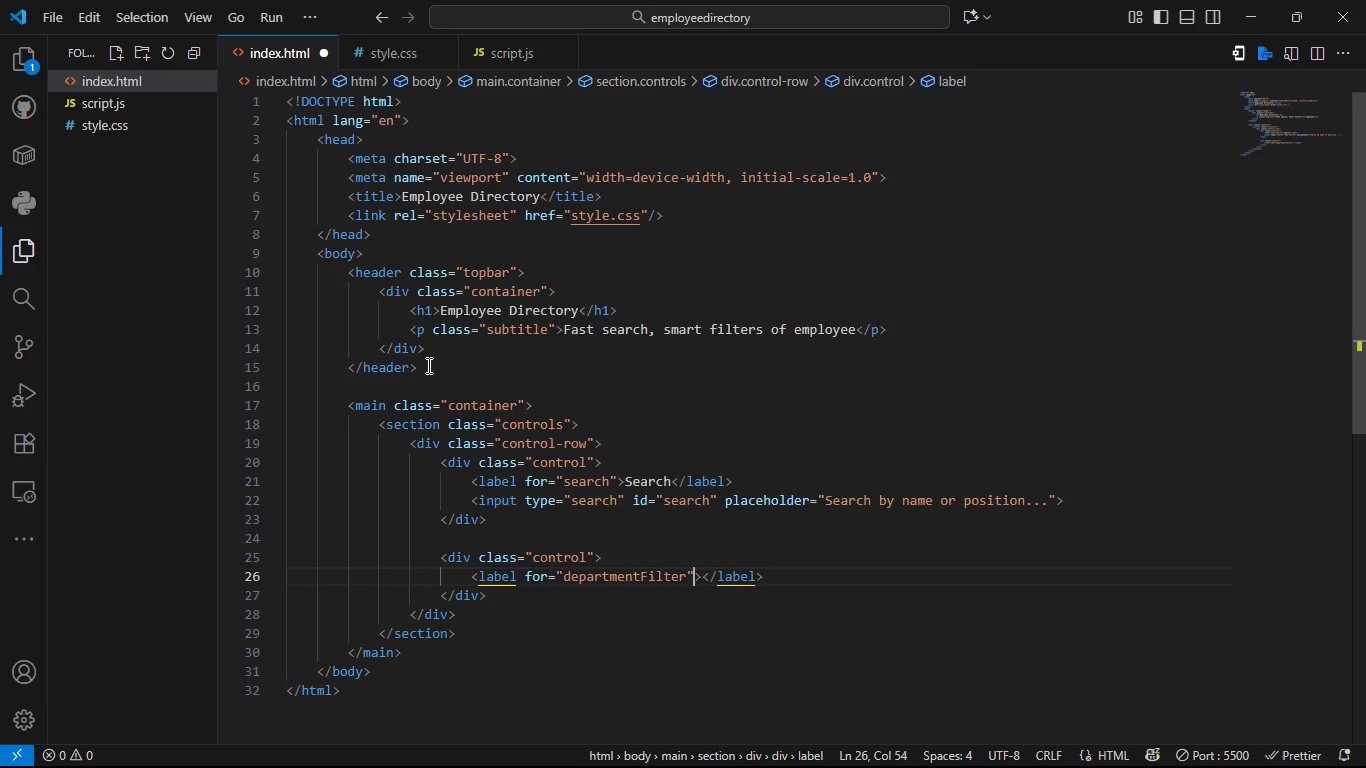 
key(ArrowRight)
 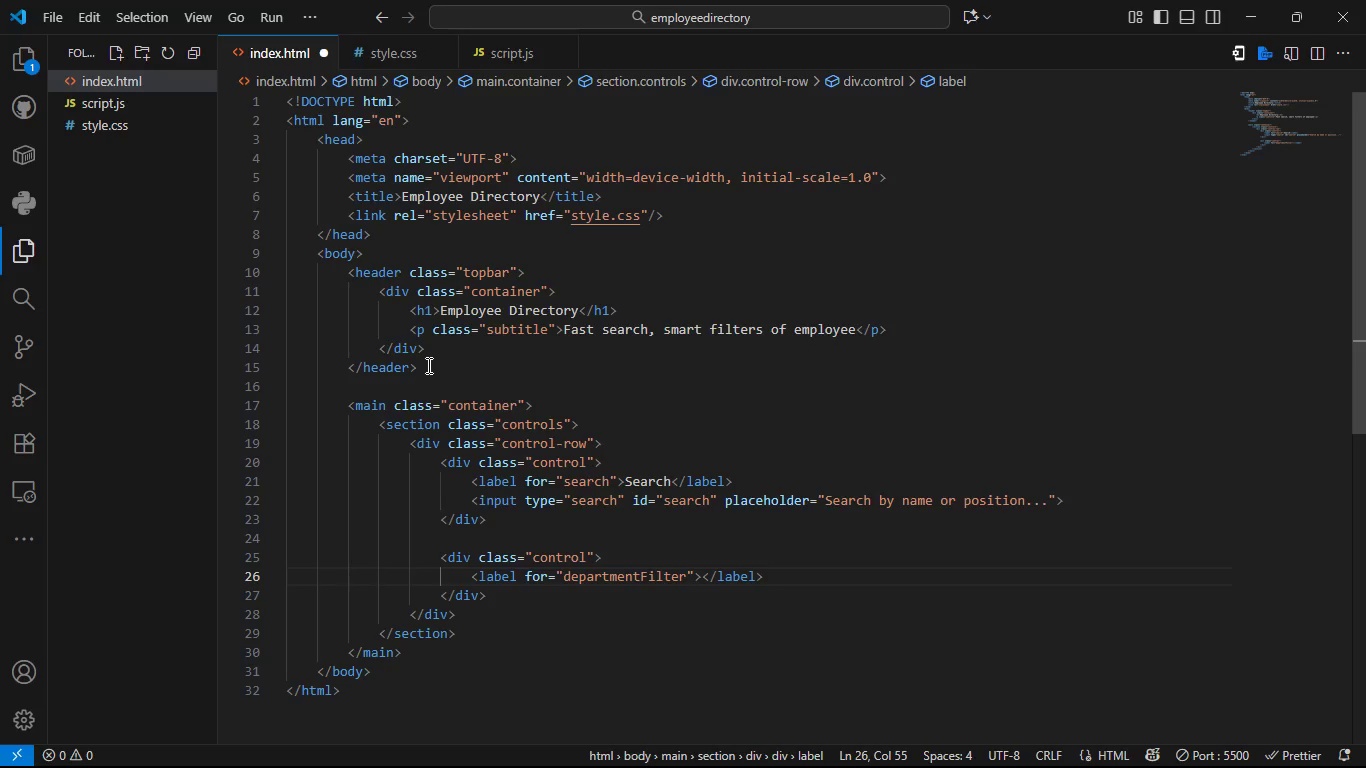 
type(Departmet)
key(Backspace)
type(nt)
 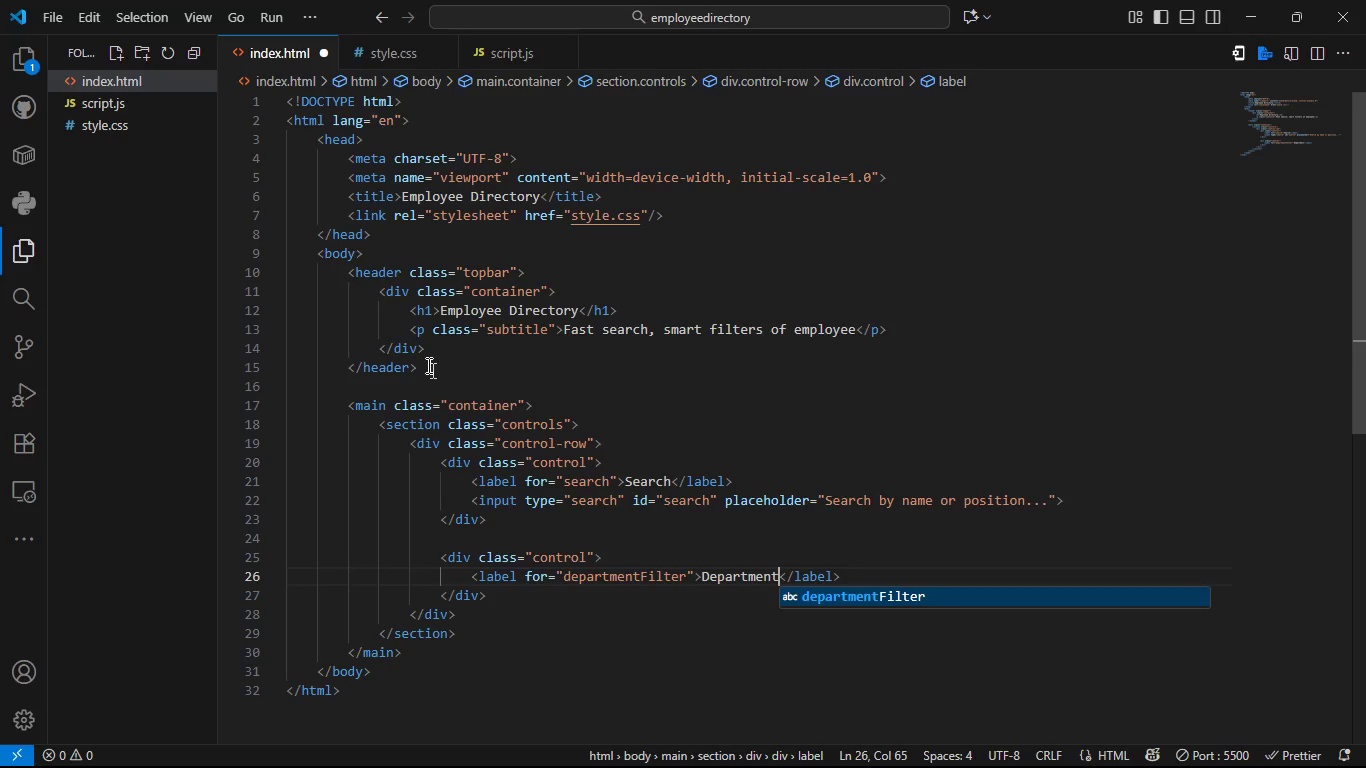 
key(ArrowRight)
 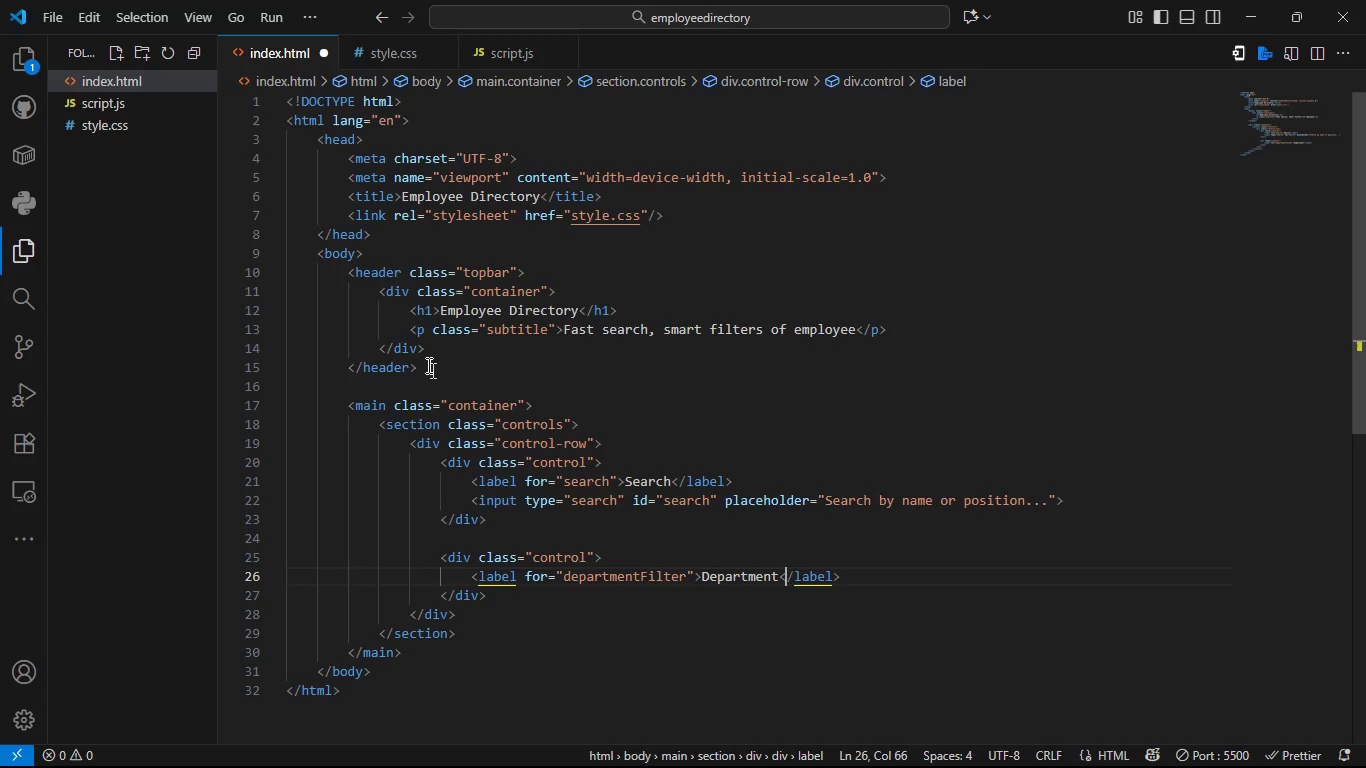 
key(ArrowRight)
 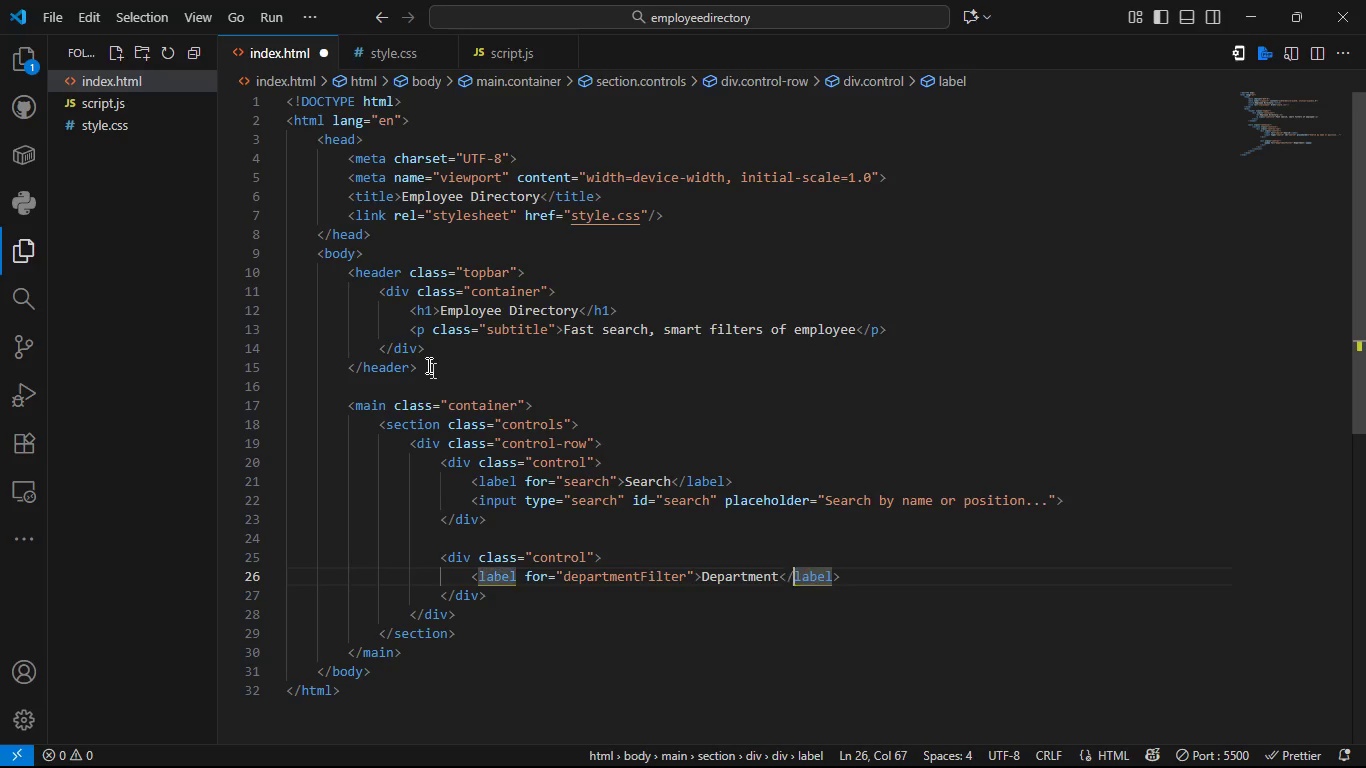 
key(ArrowRight)
 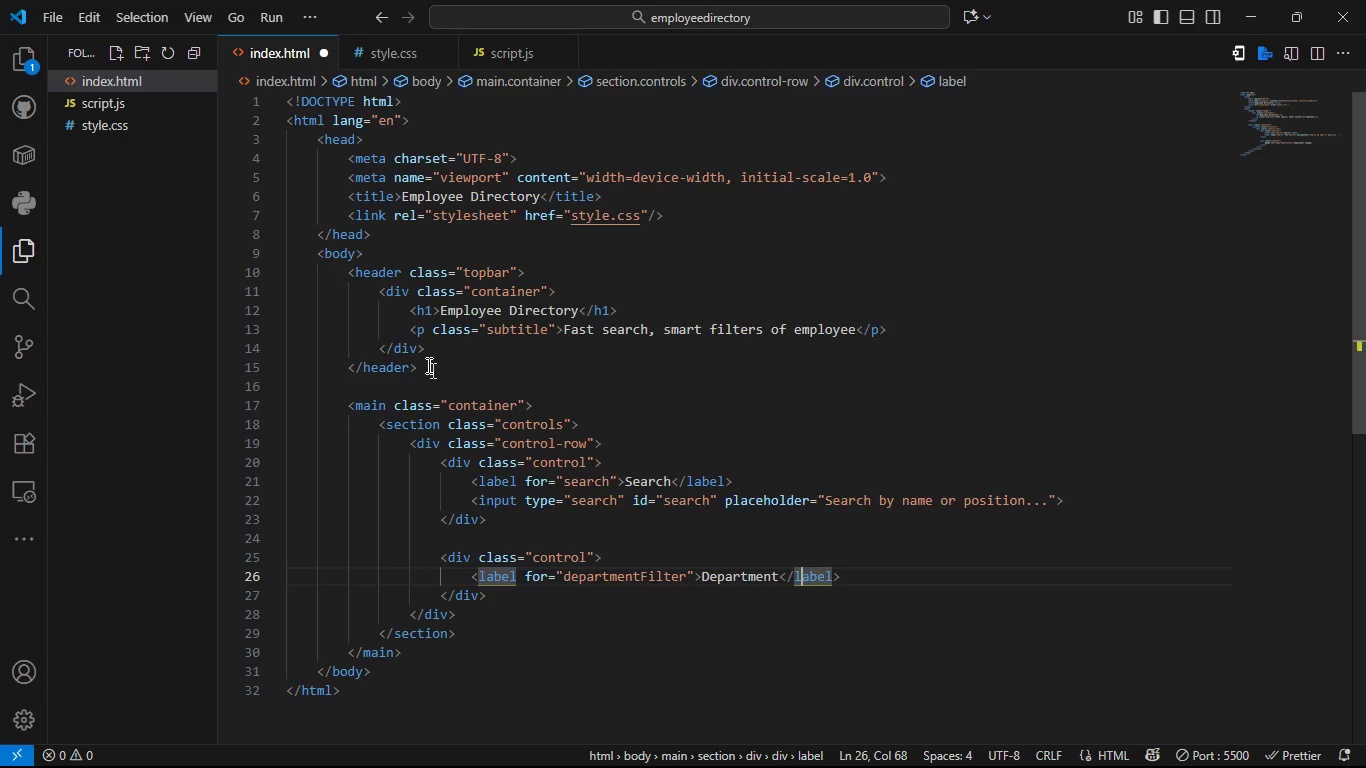 
key(ArrowRight)
 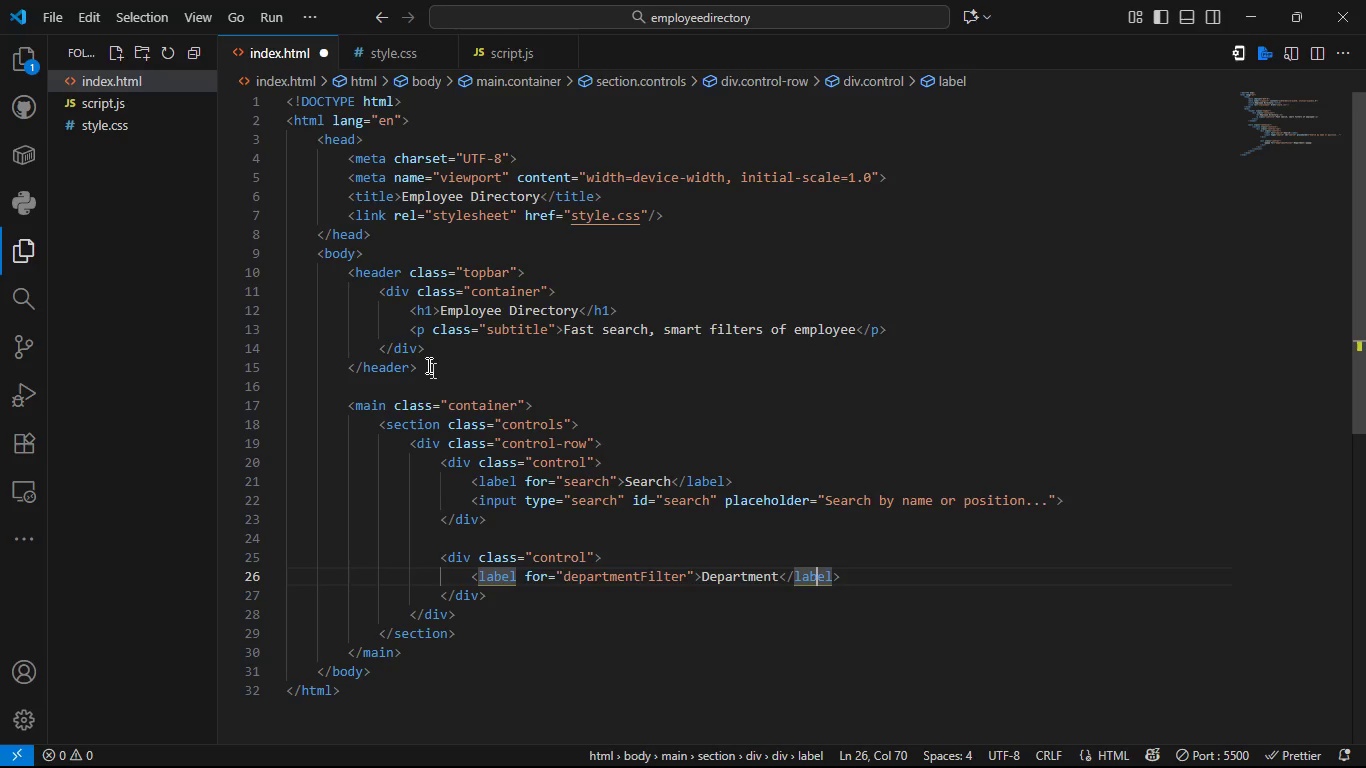 
key(ArrowRight)
 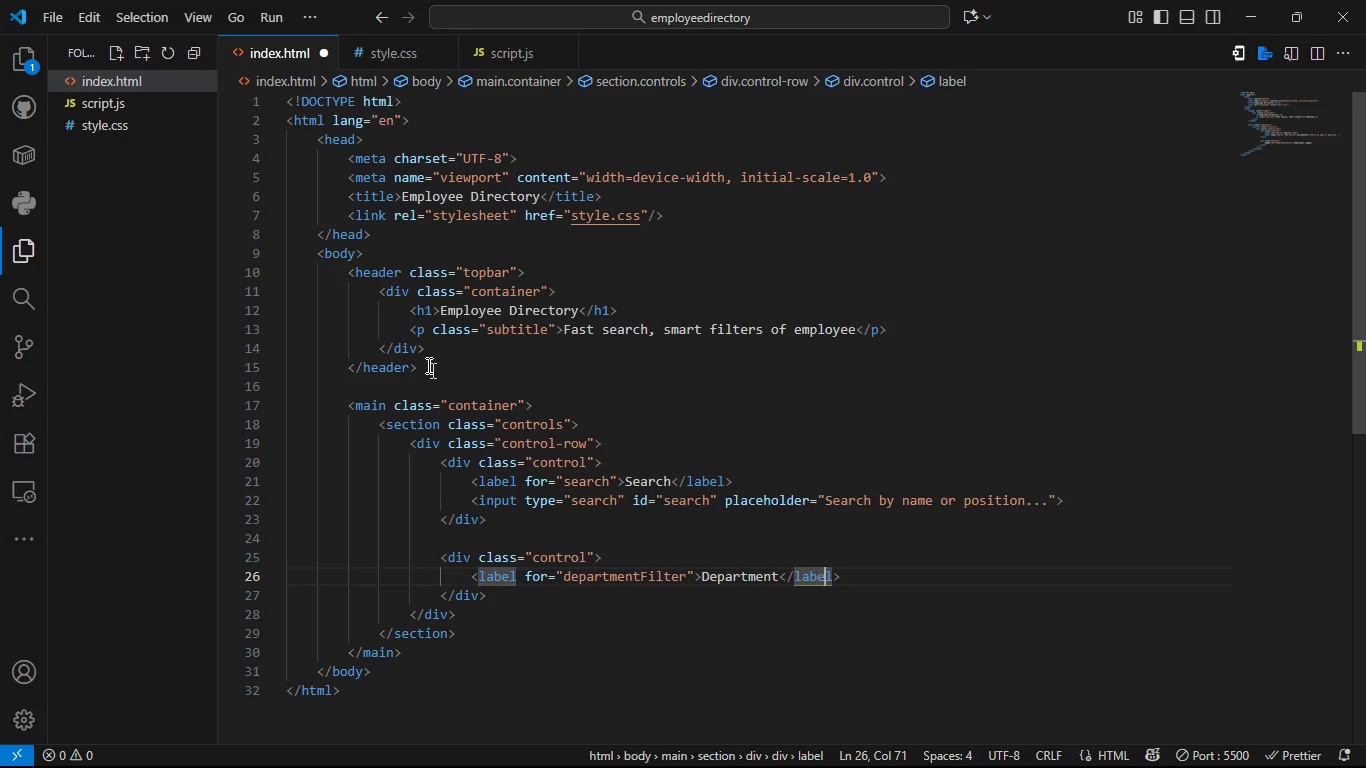 
key(ArrowRight)
 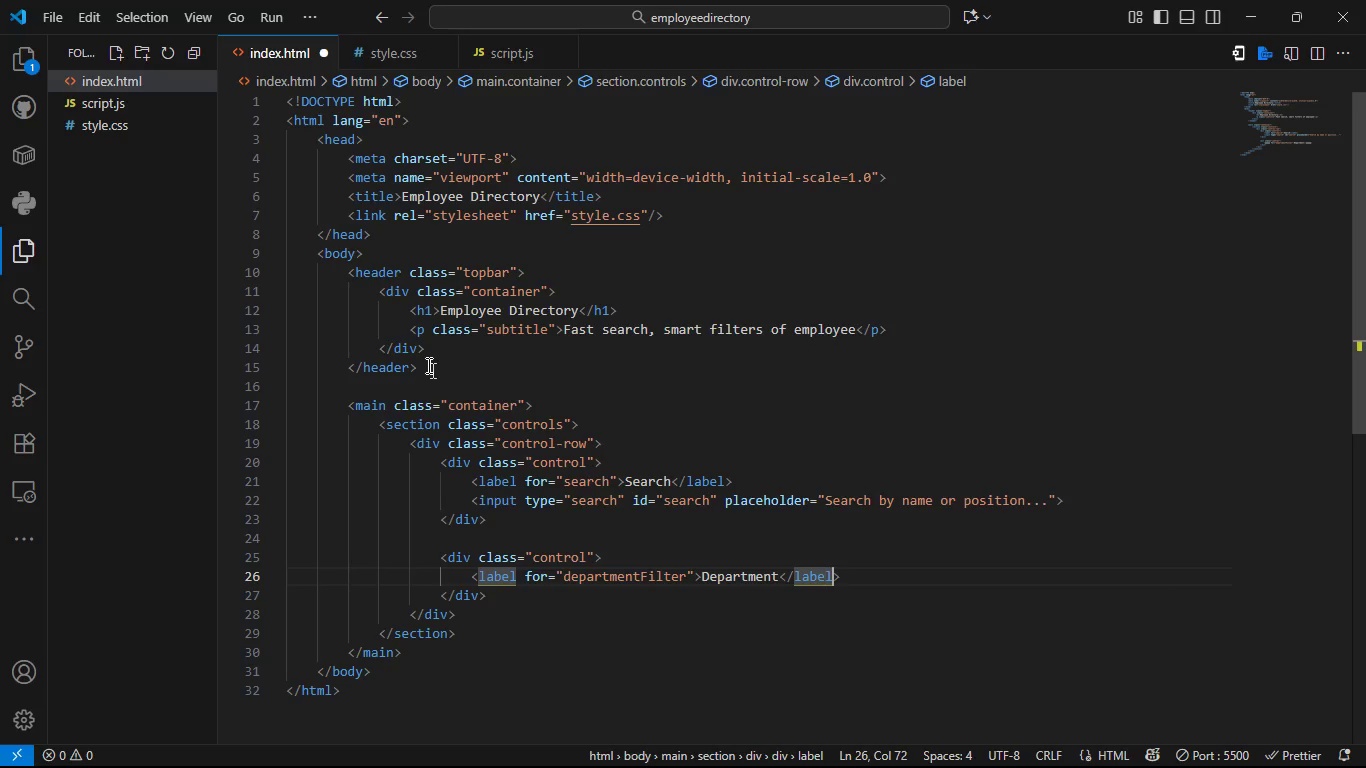 
key(ArrowRight)
 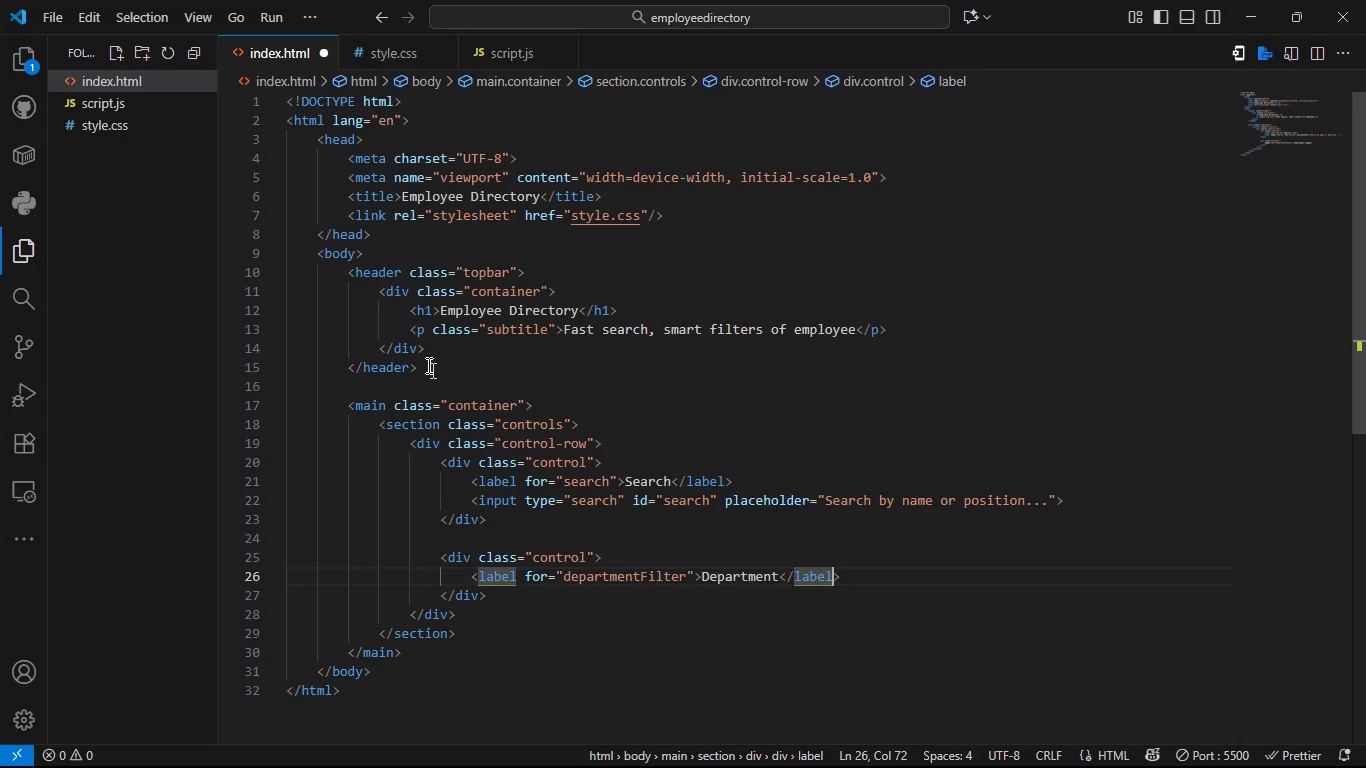 
key(ArrowRight)
 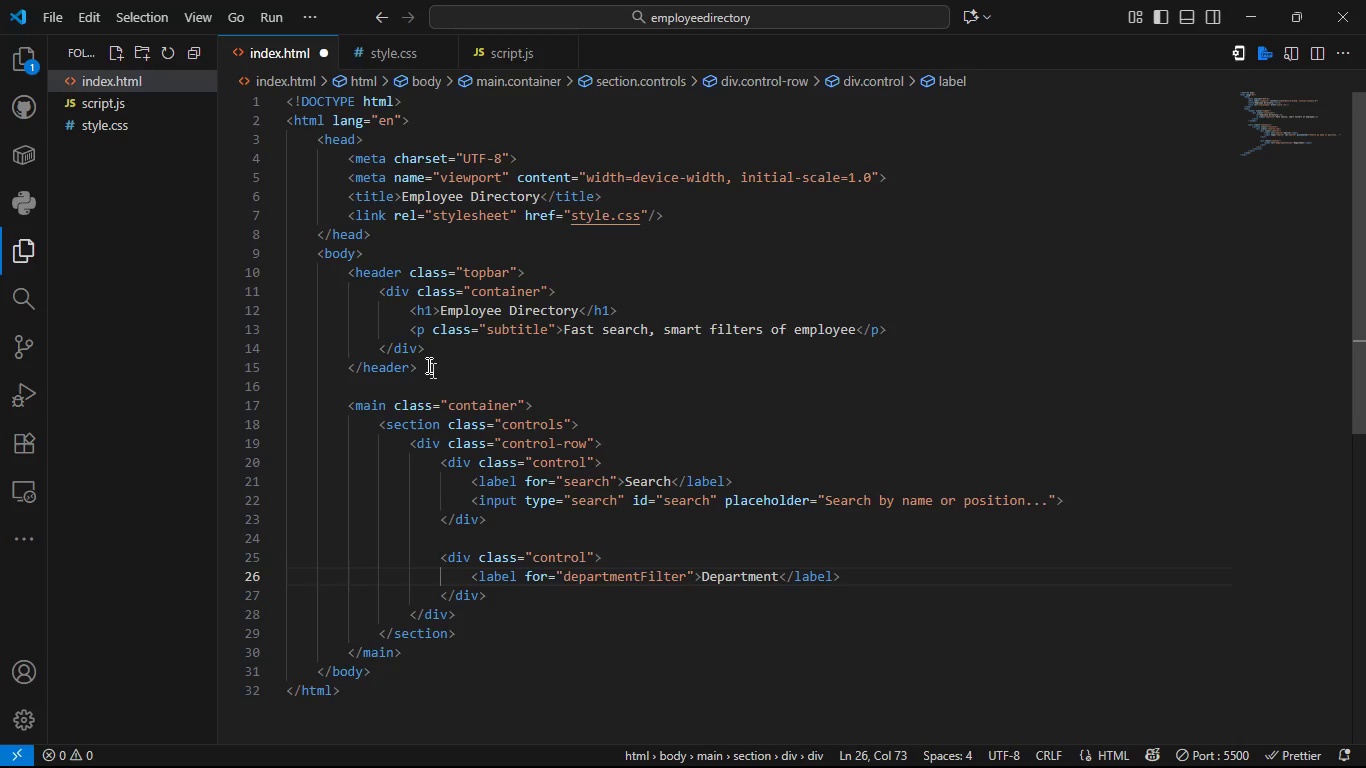 
key(Enter)
 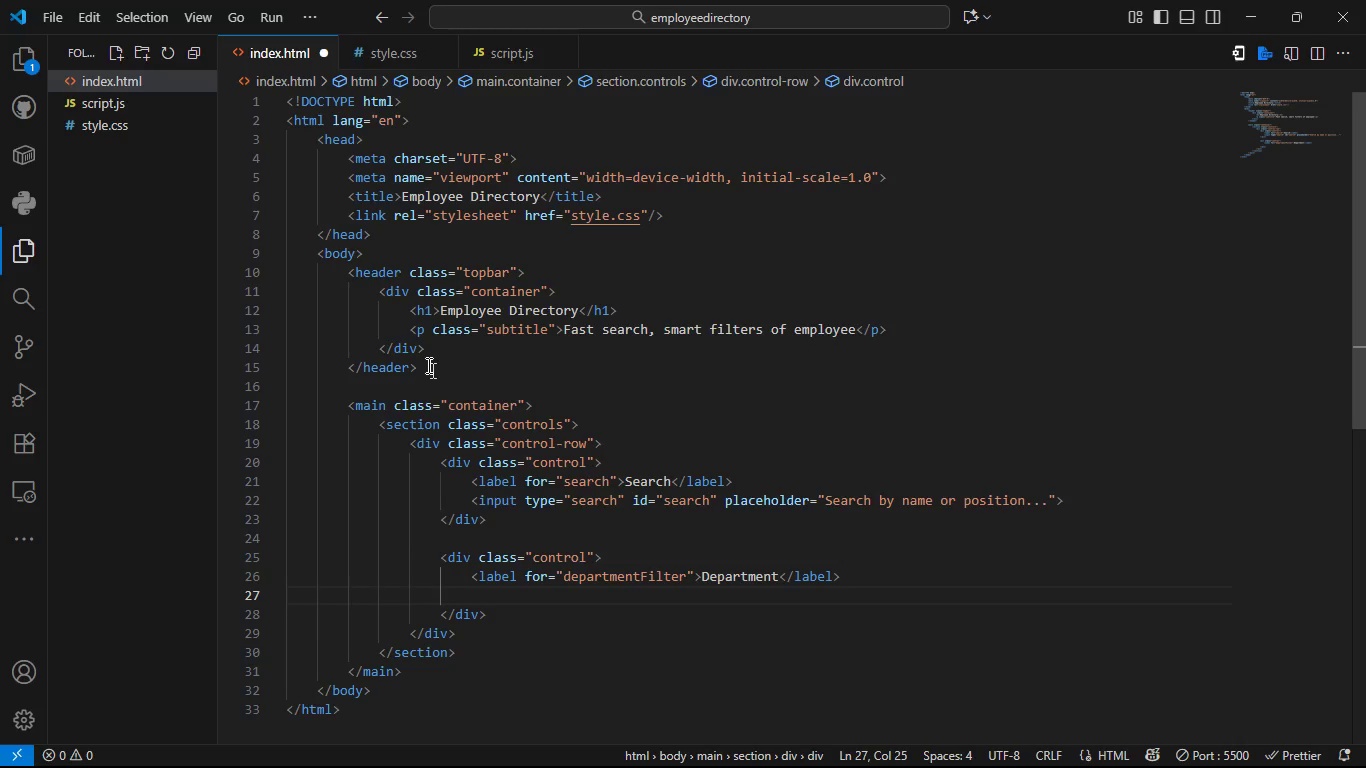 
type(<seel)
key(Backspace)
key(Backspace)
type(lect id=f)
key(Backspace)
type(de)
key(Tab)
 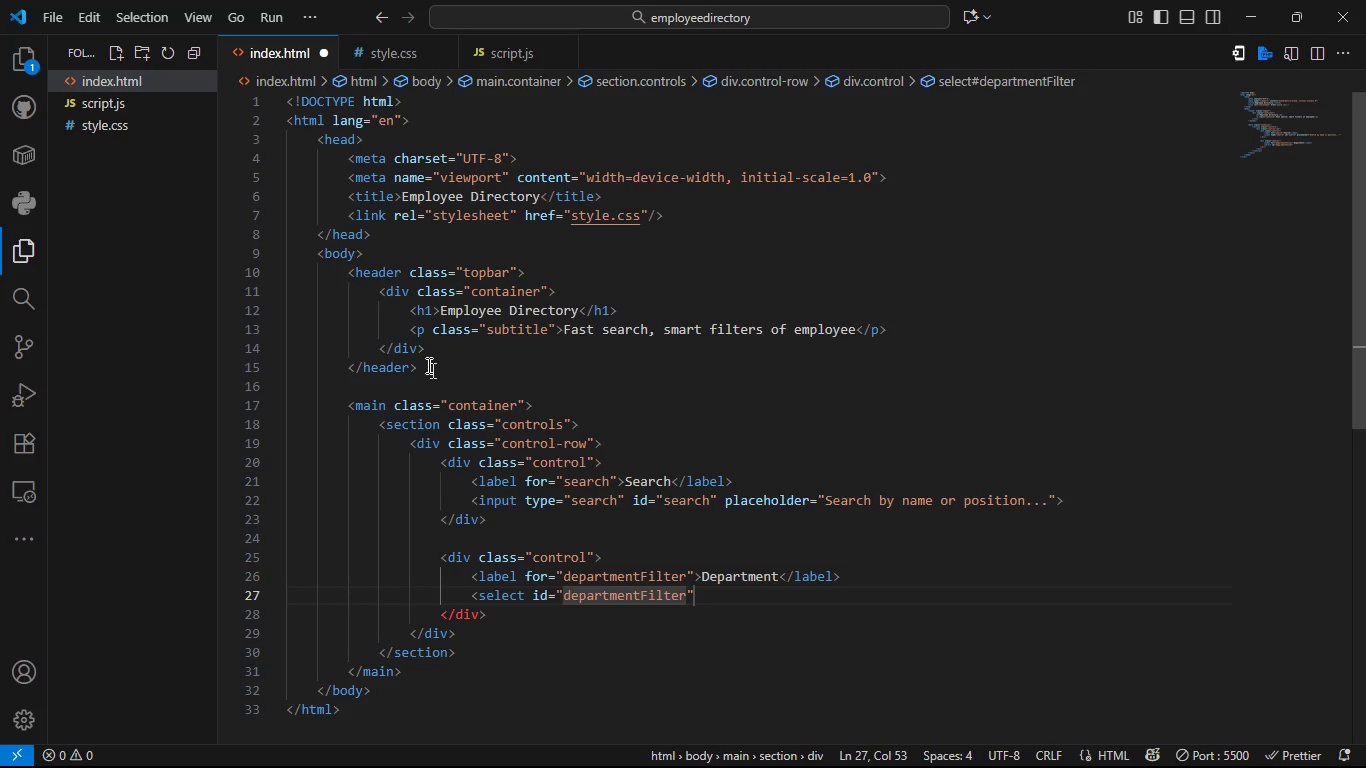 
key(ArrowRight)
 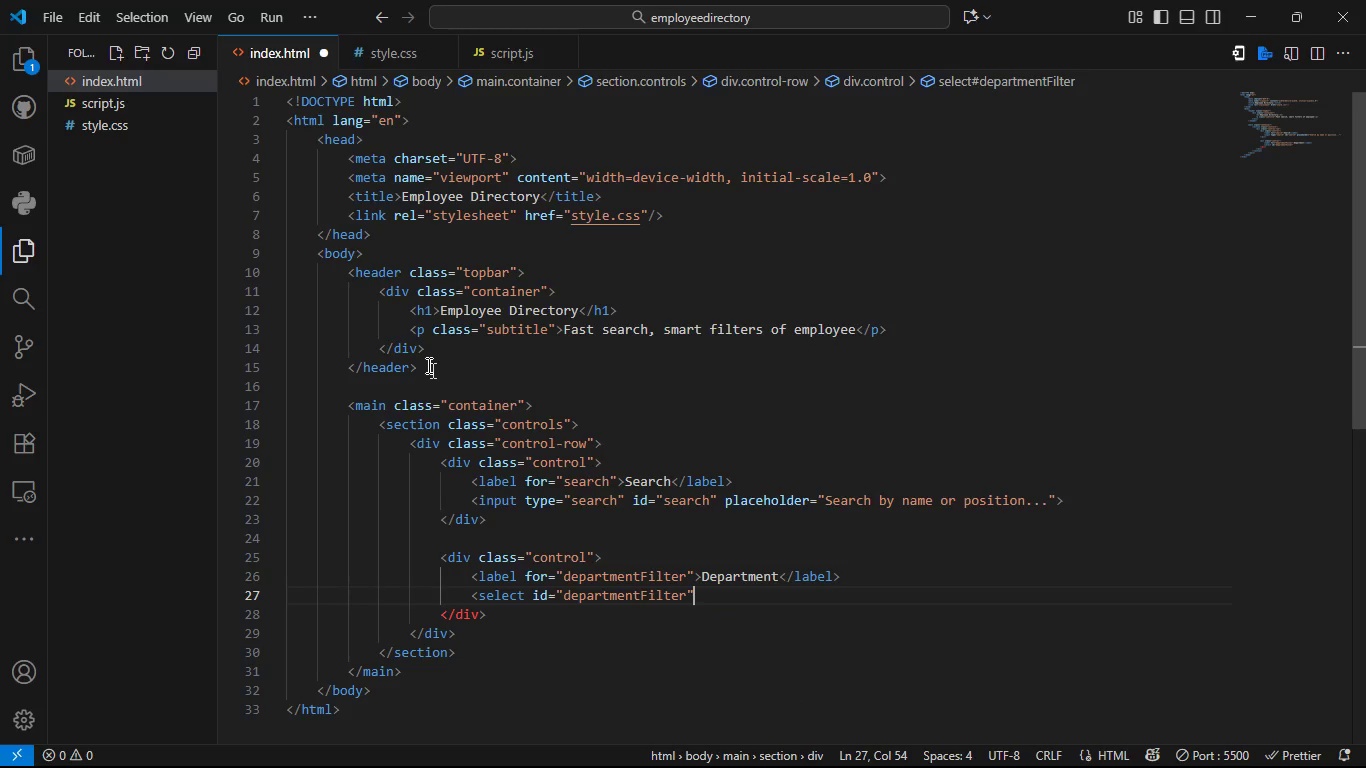 
key(Shift+Period)
 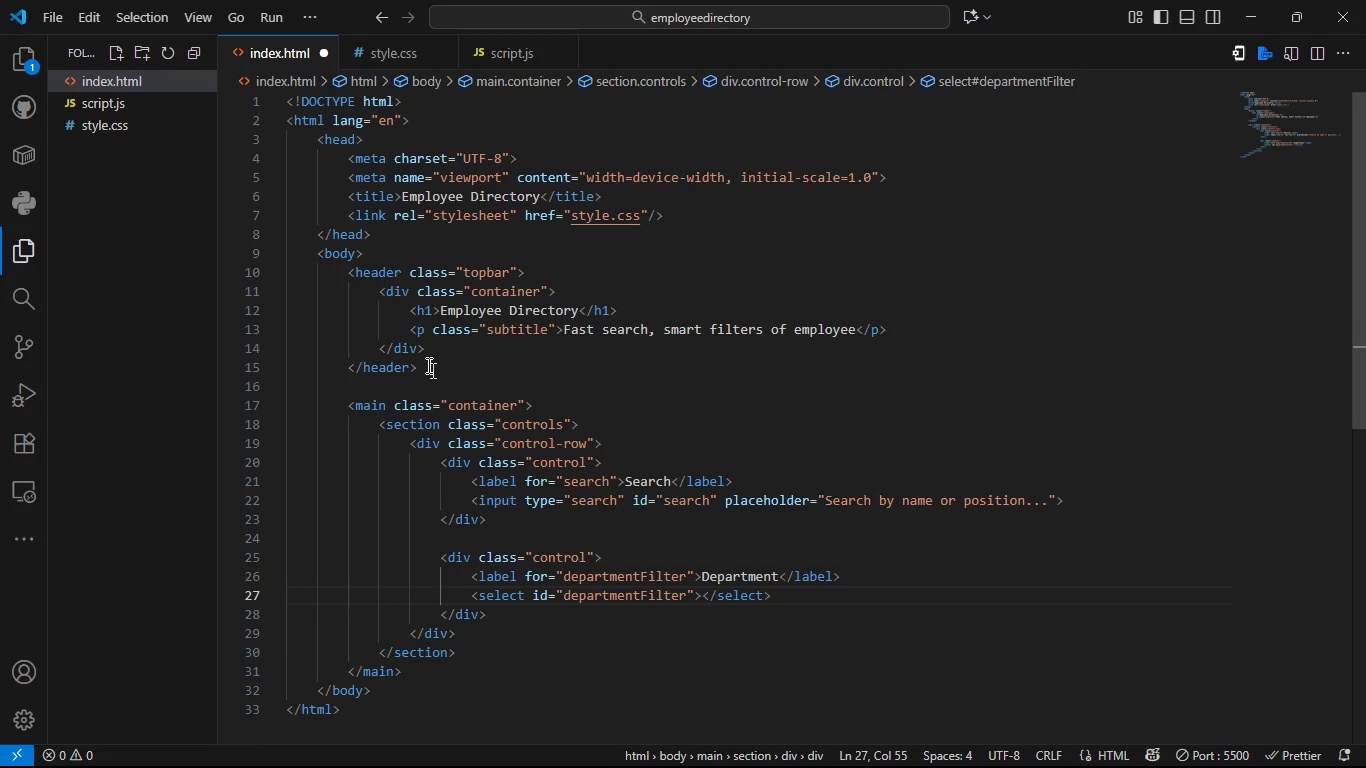 
key(Enter)
 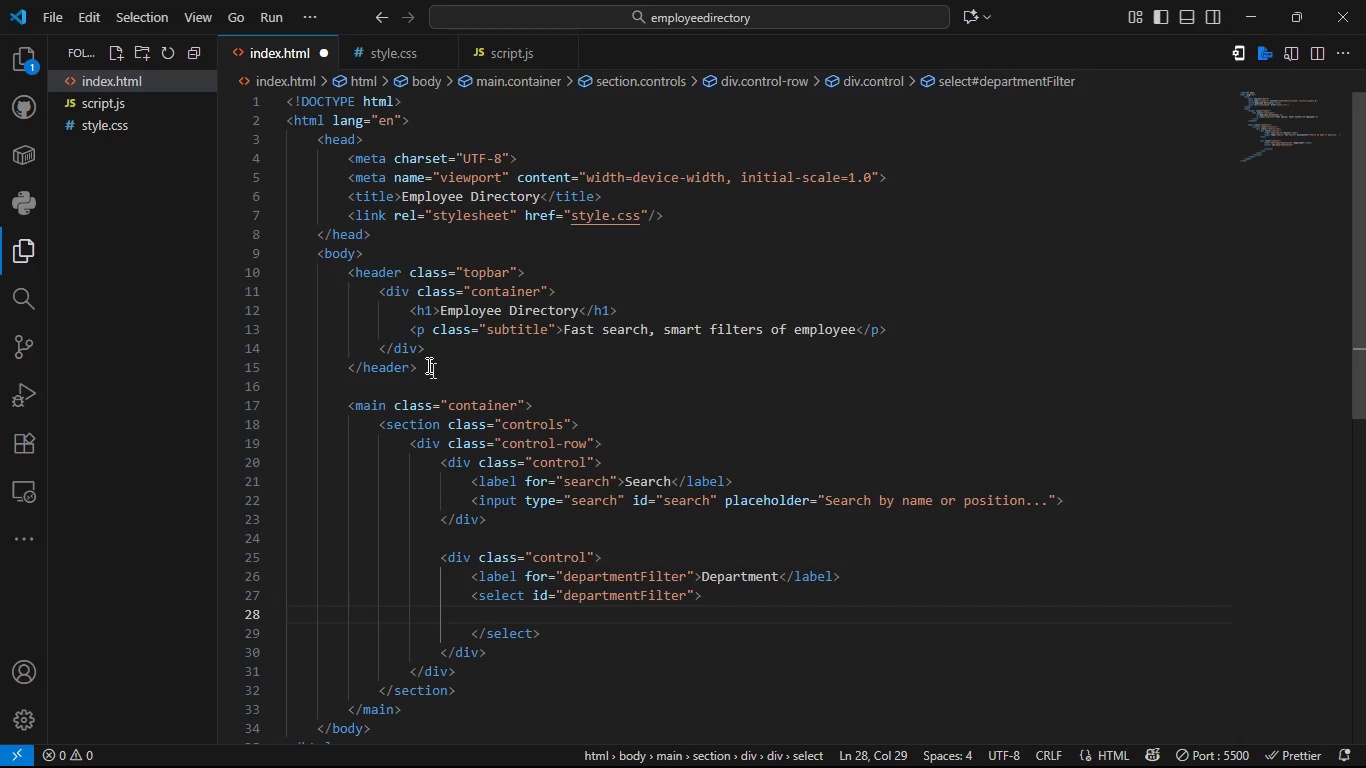 
type(option*3)
 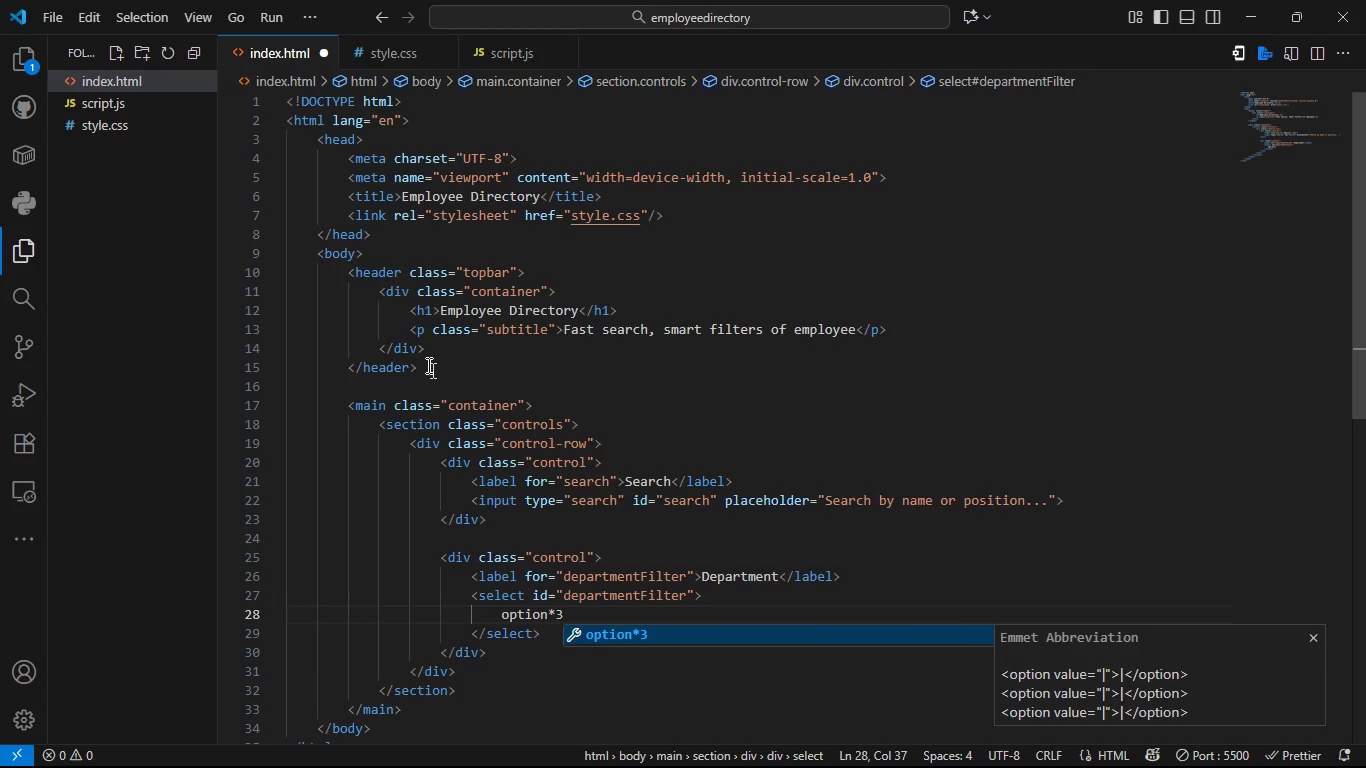 
wait(14.19)
 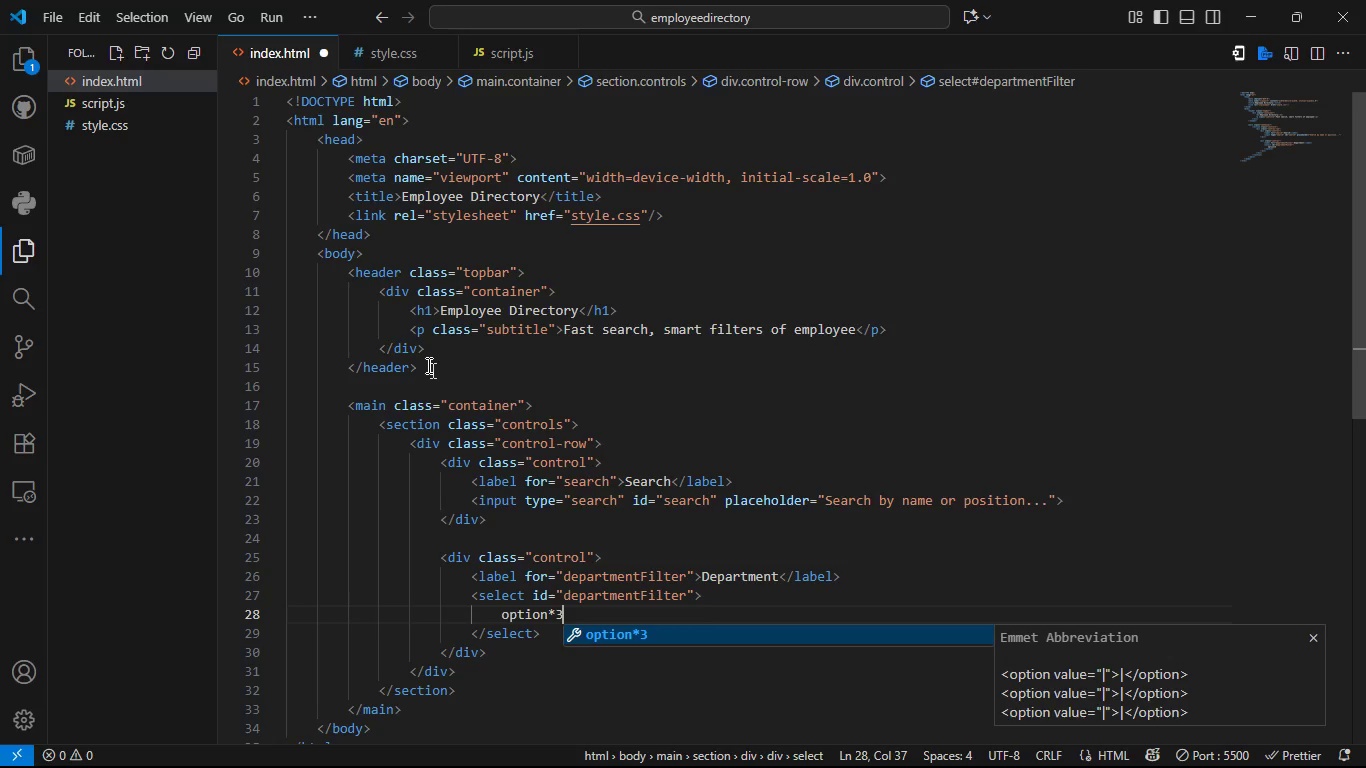 
key(Backspace)
 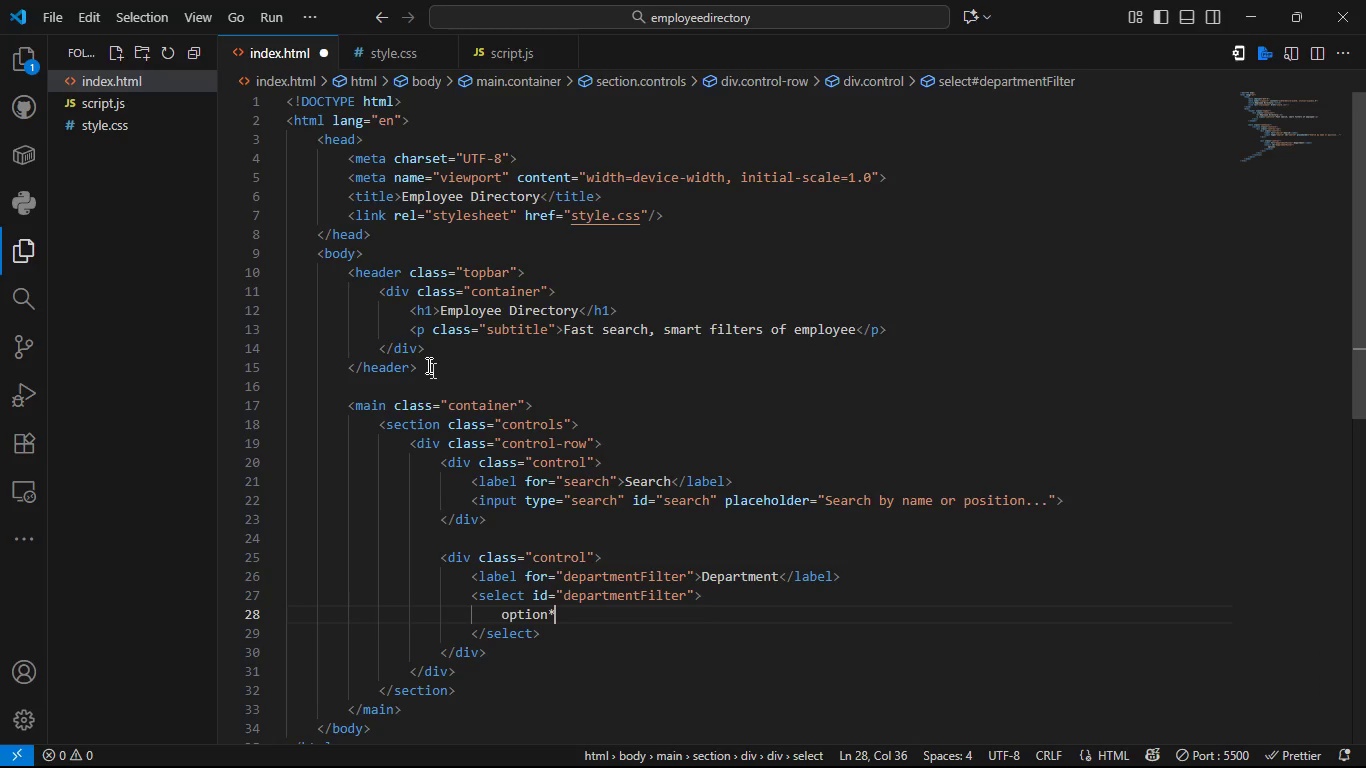 
key(8)
 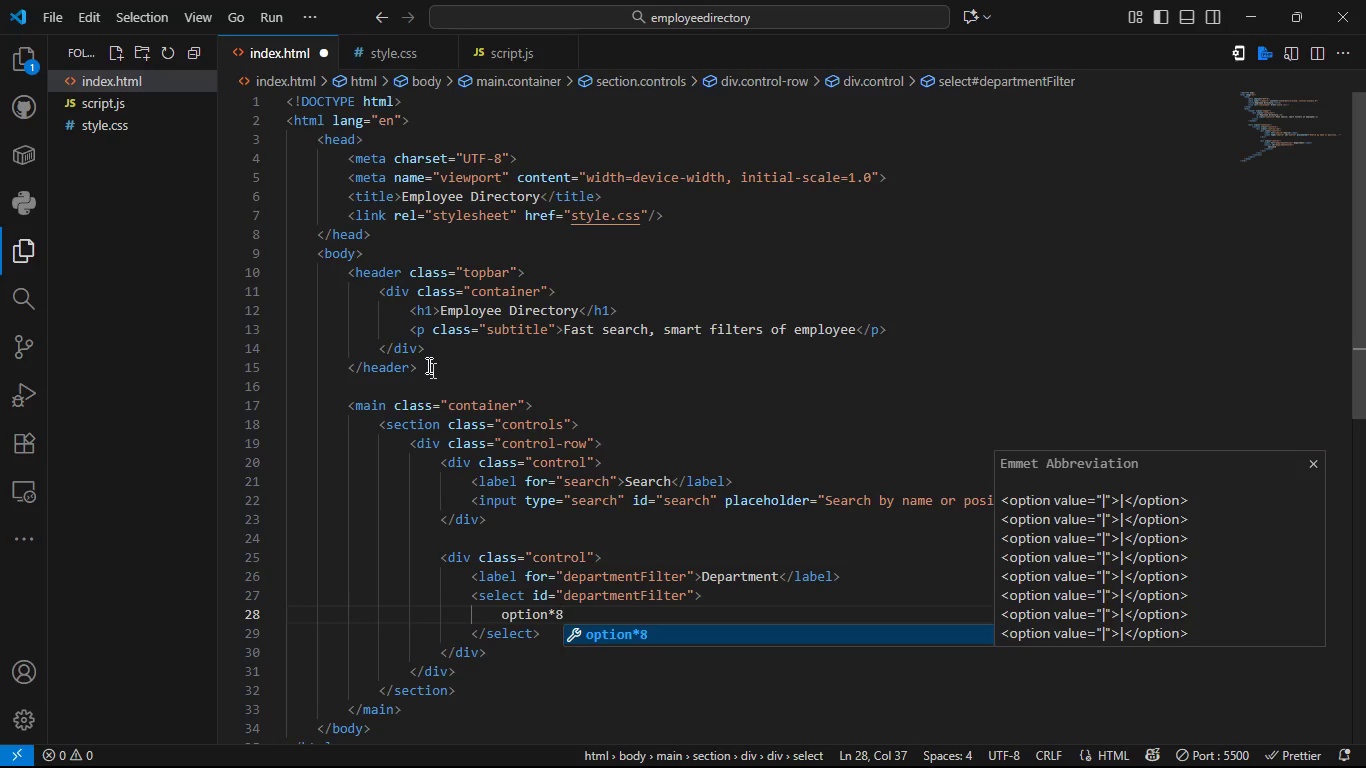 
key(Enter)
 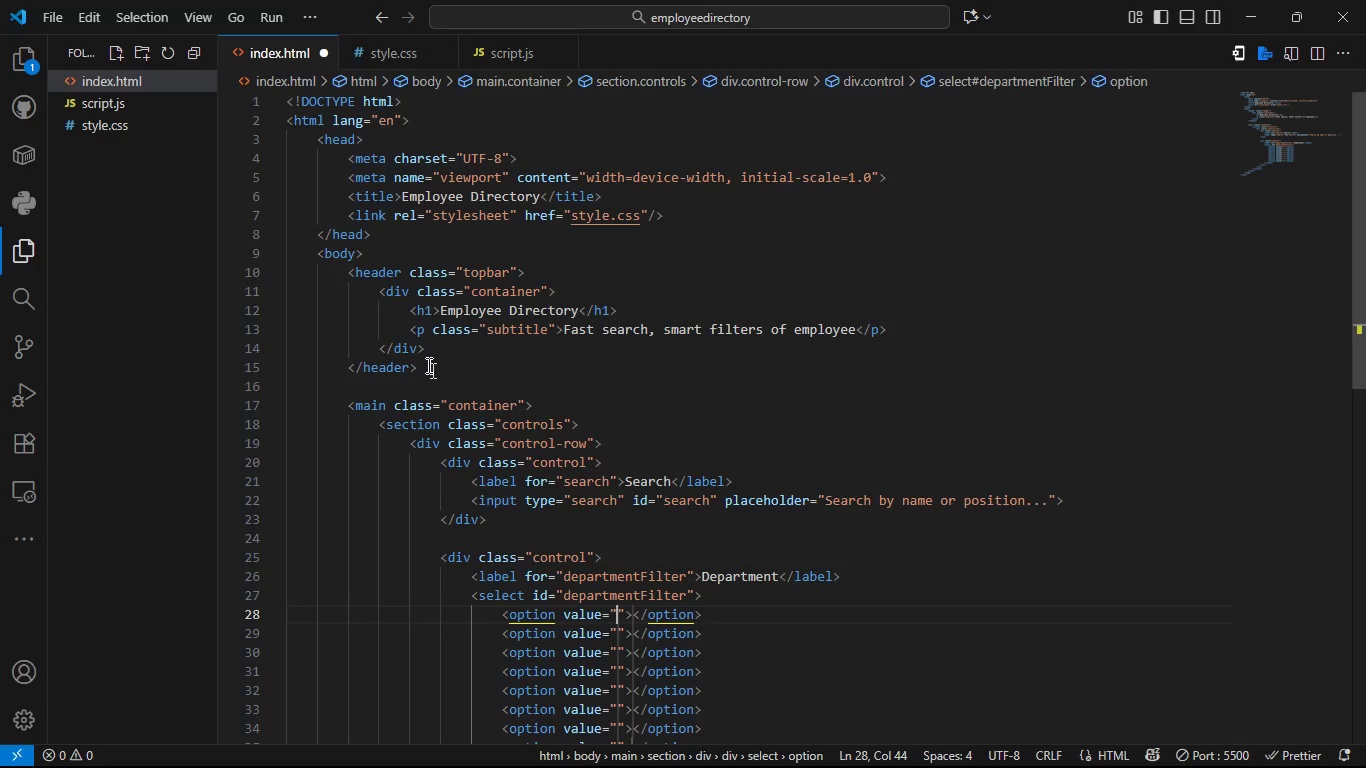 
scroll: coordinate [427, 365], scroll_direction: down, amount: 5.0
 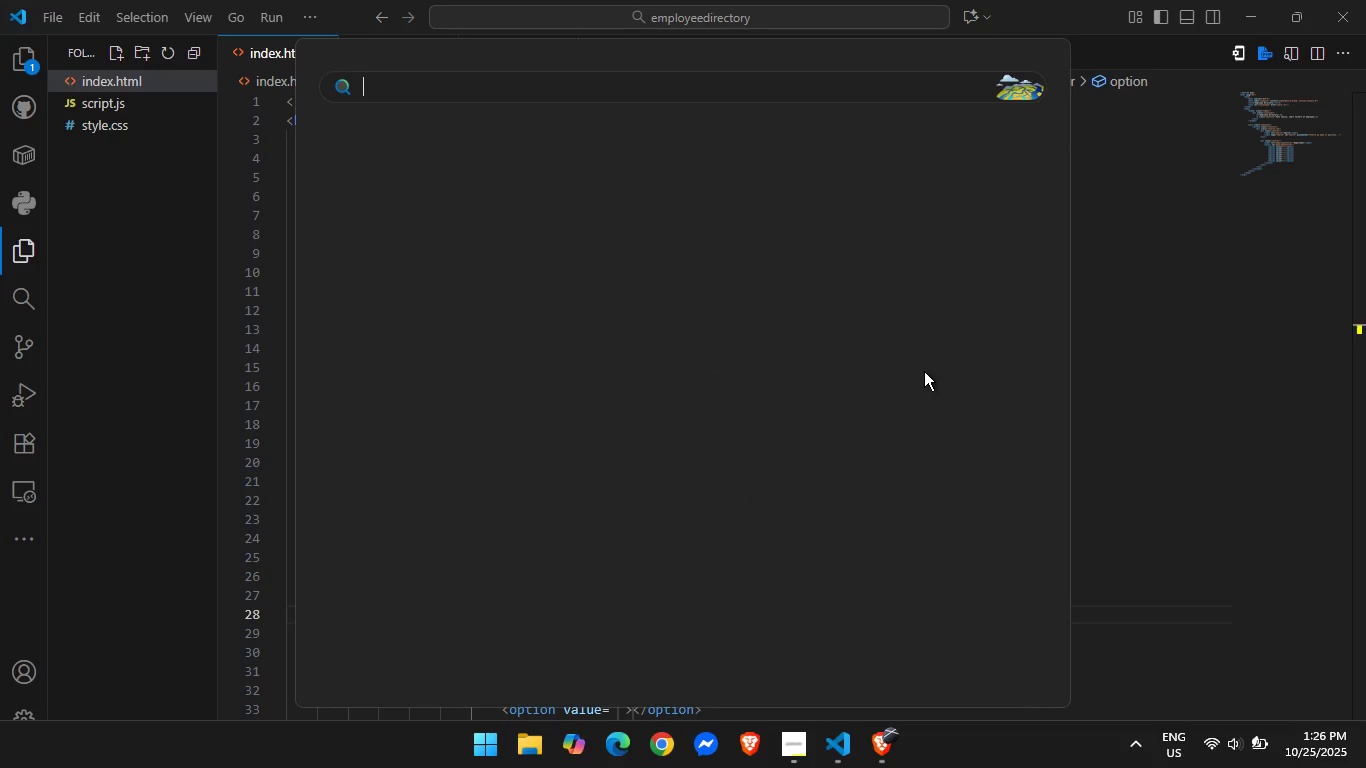 
key(Escape)
 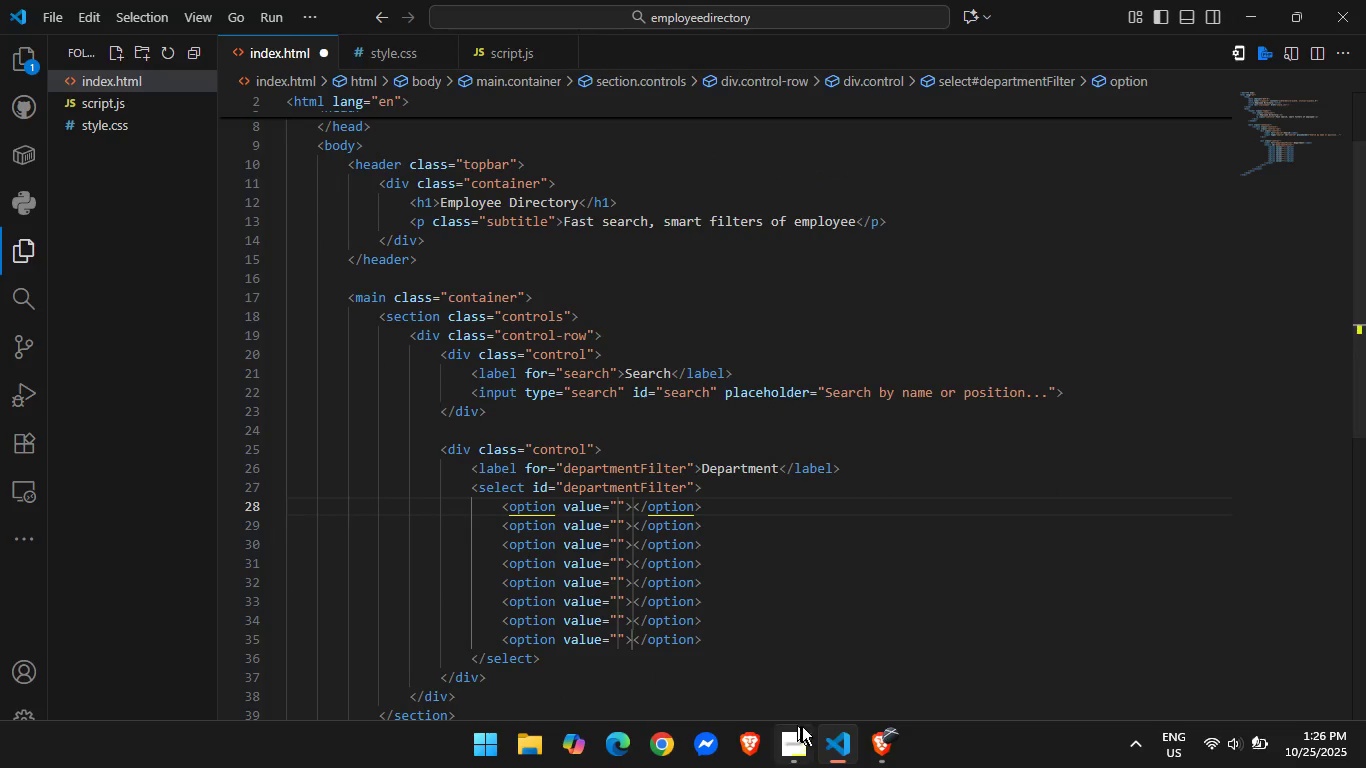 
left_click([808, 745])